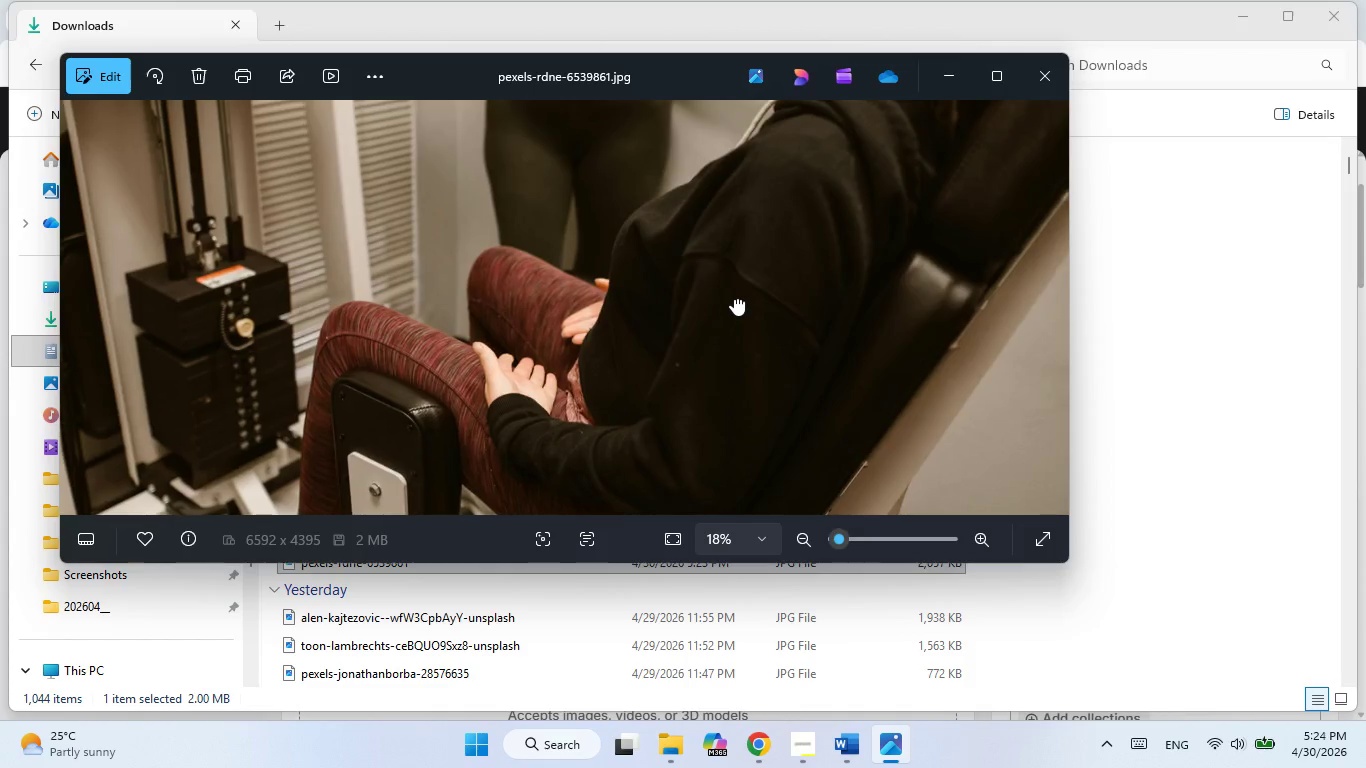 
triple_click([734, 298])
 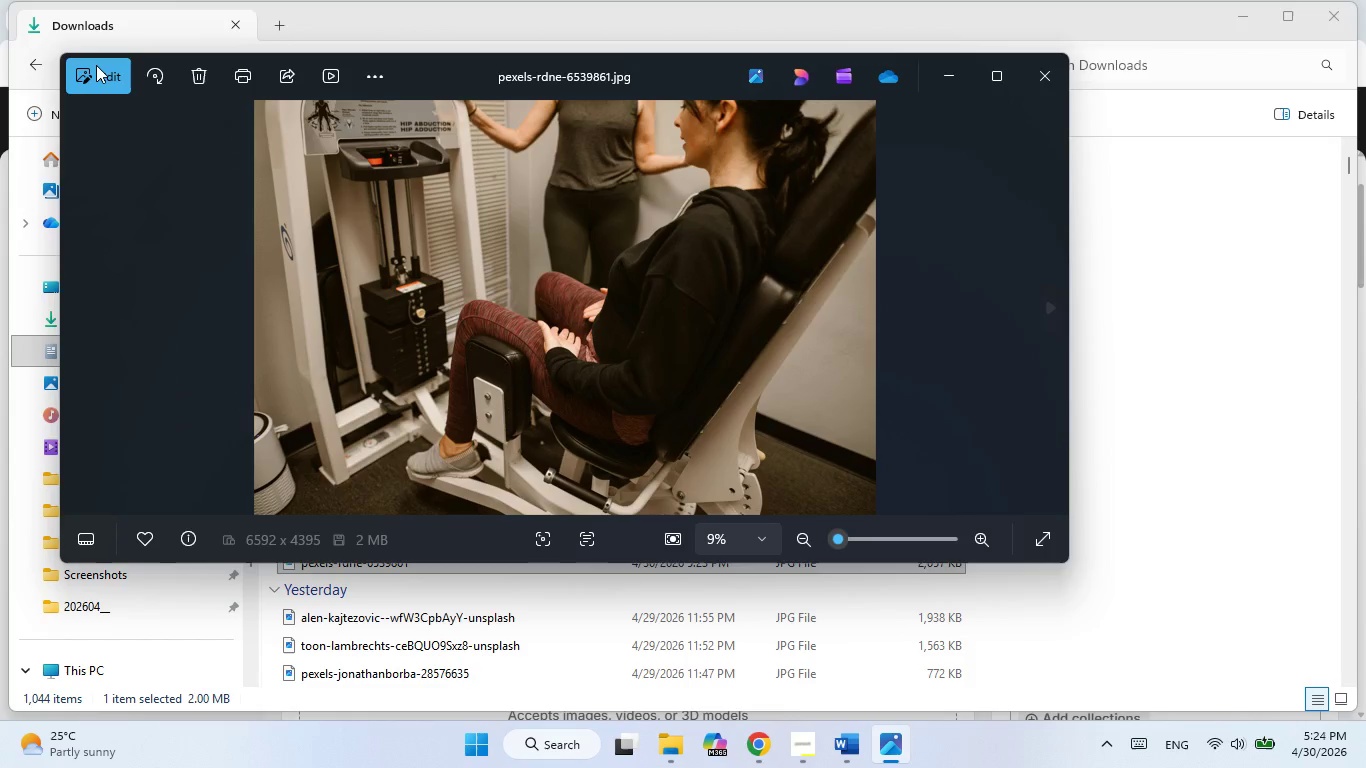 
left_click([97, 65])
 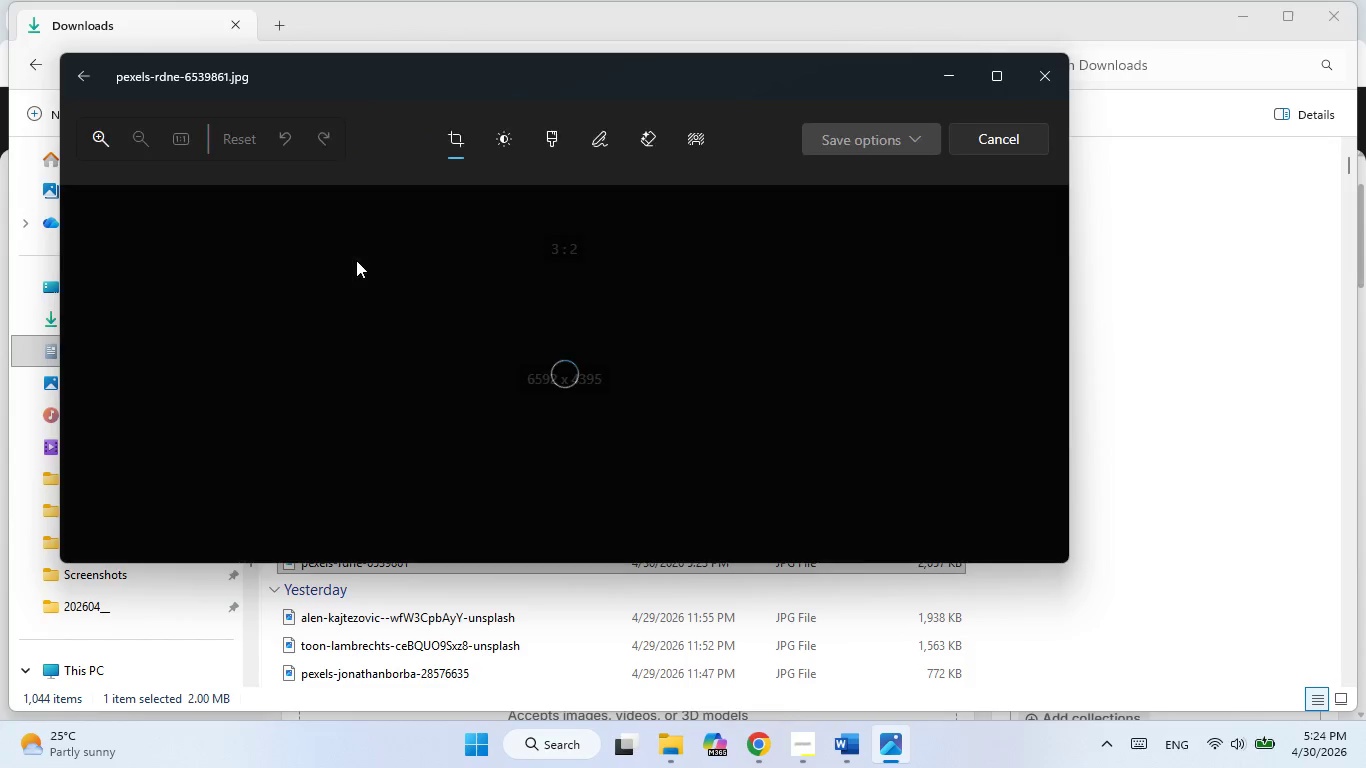 
wait(6.33)
 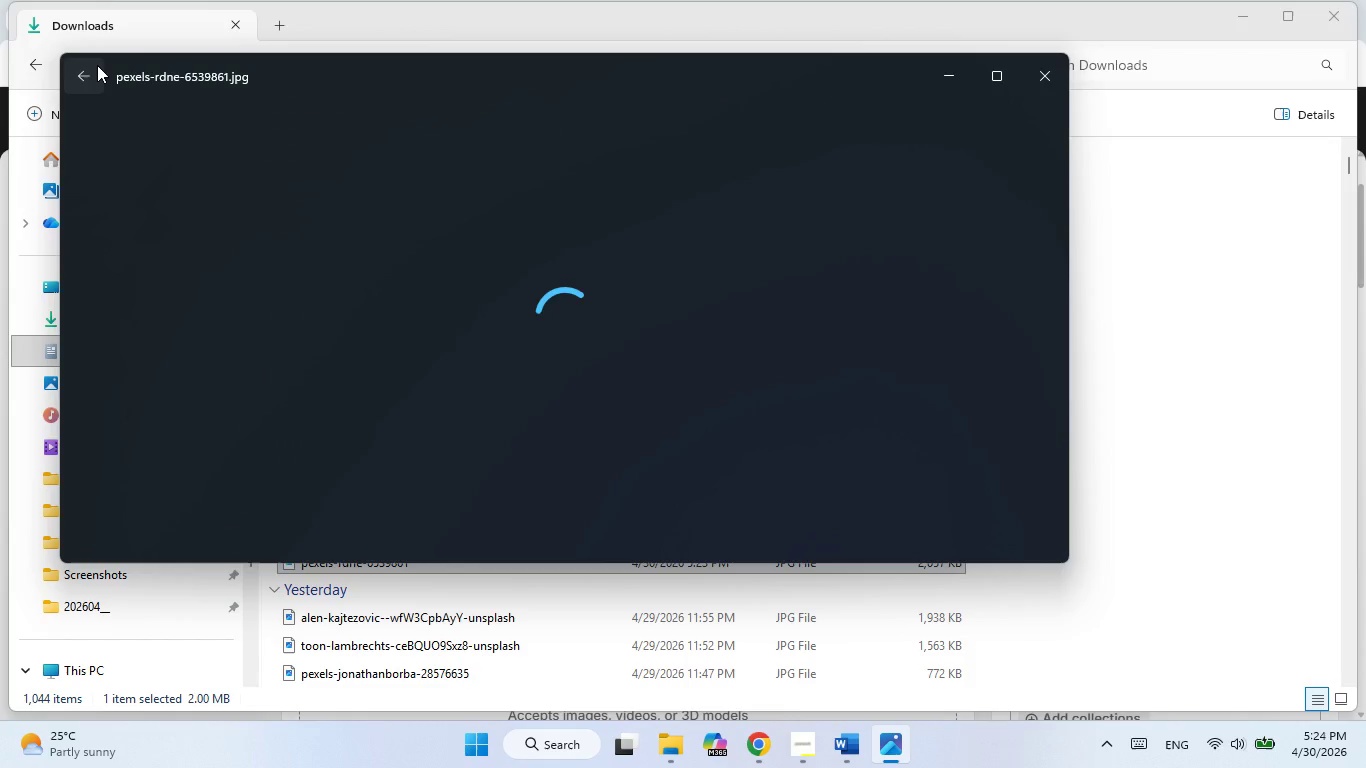 
left_click_drag(start_coordinate=[427, 303], to_coordinate=[483, 309])
 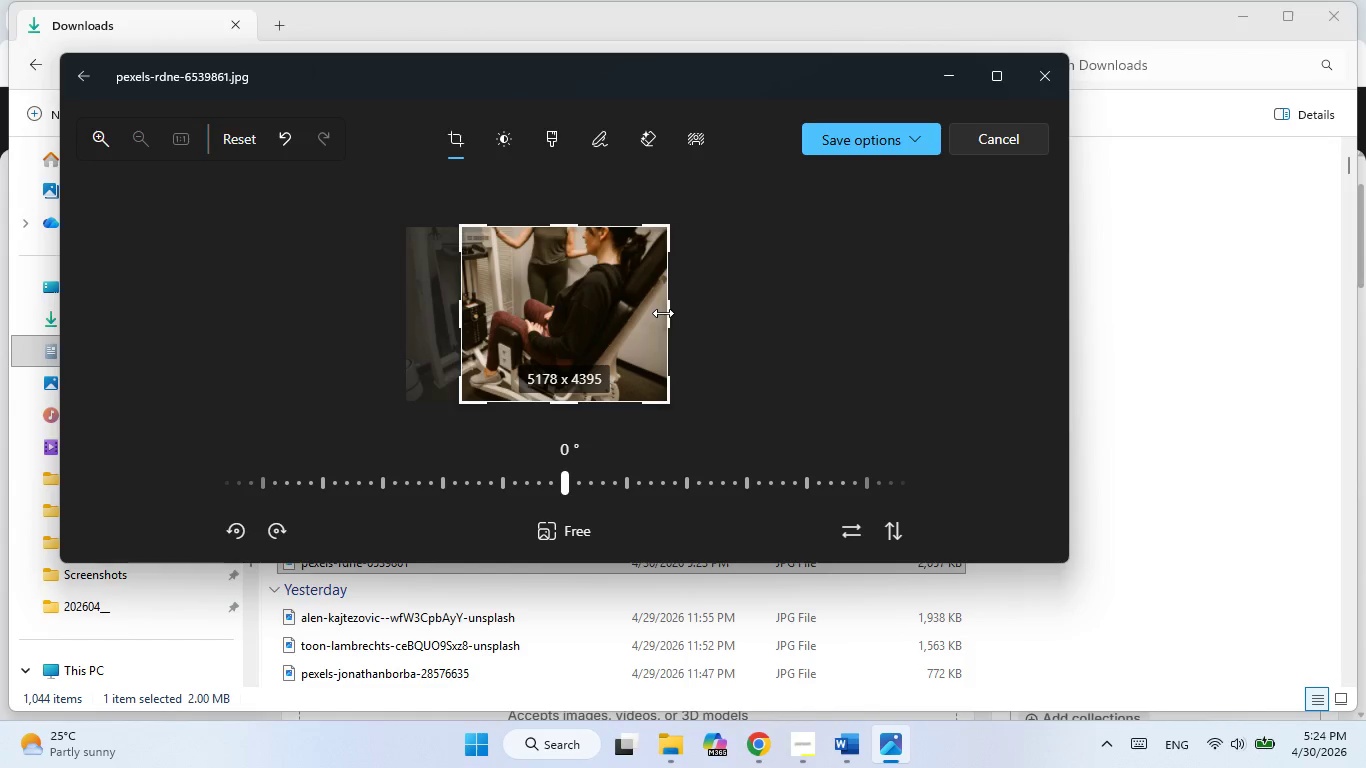 
left_click_drag(start_coordinate=[663, 313], to_coordinate=[641, 311])
 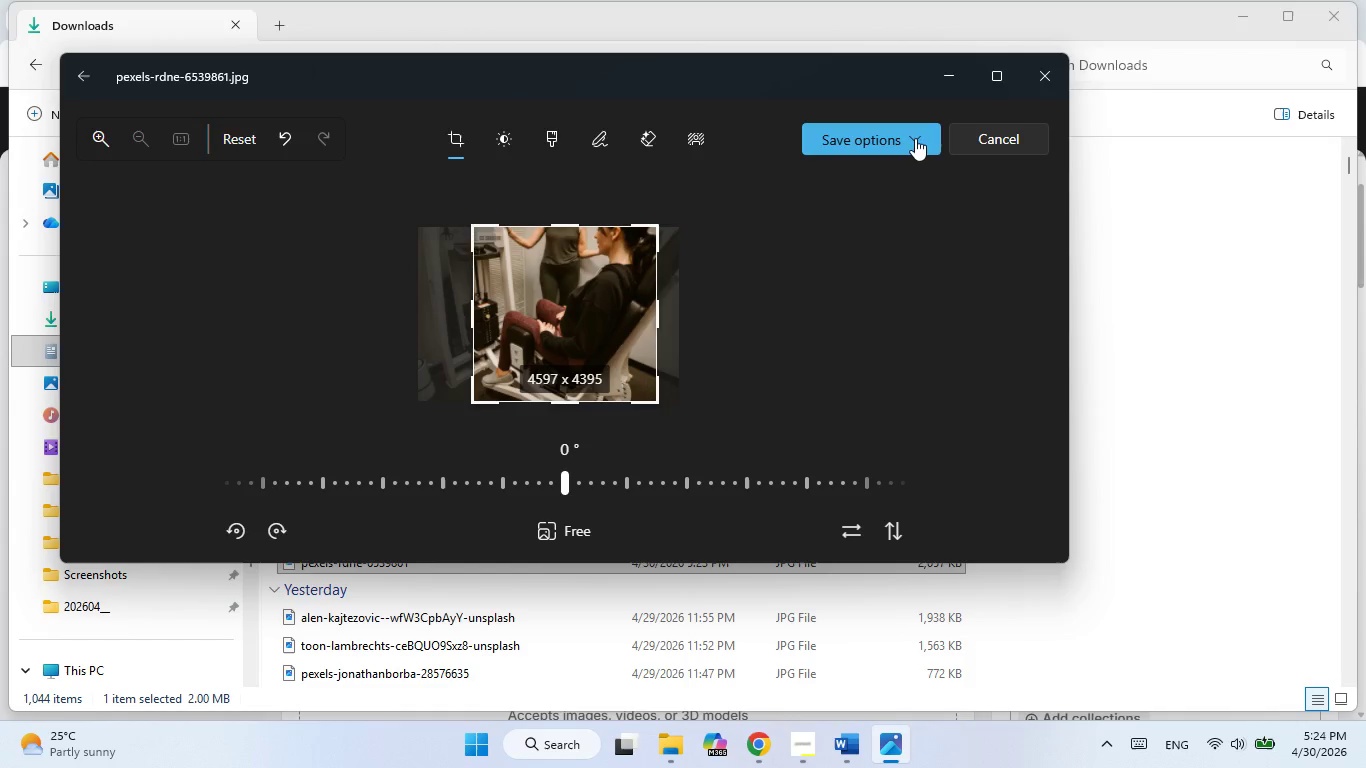 
left_click([921, 136])
 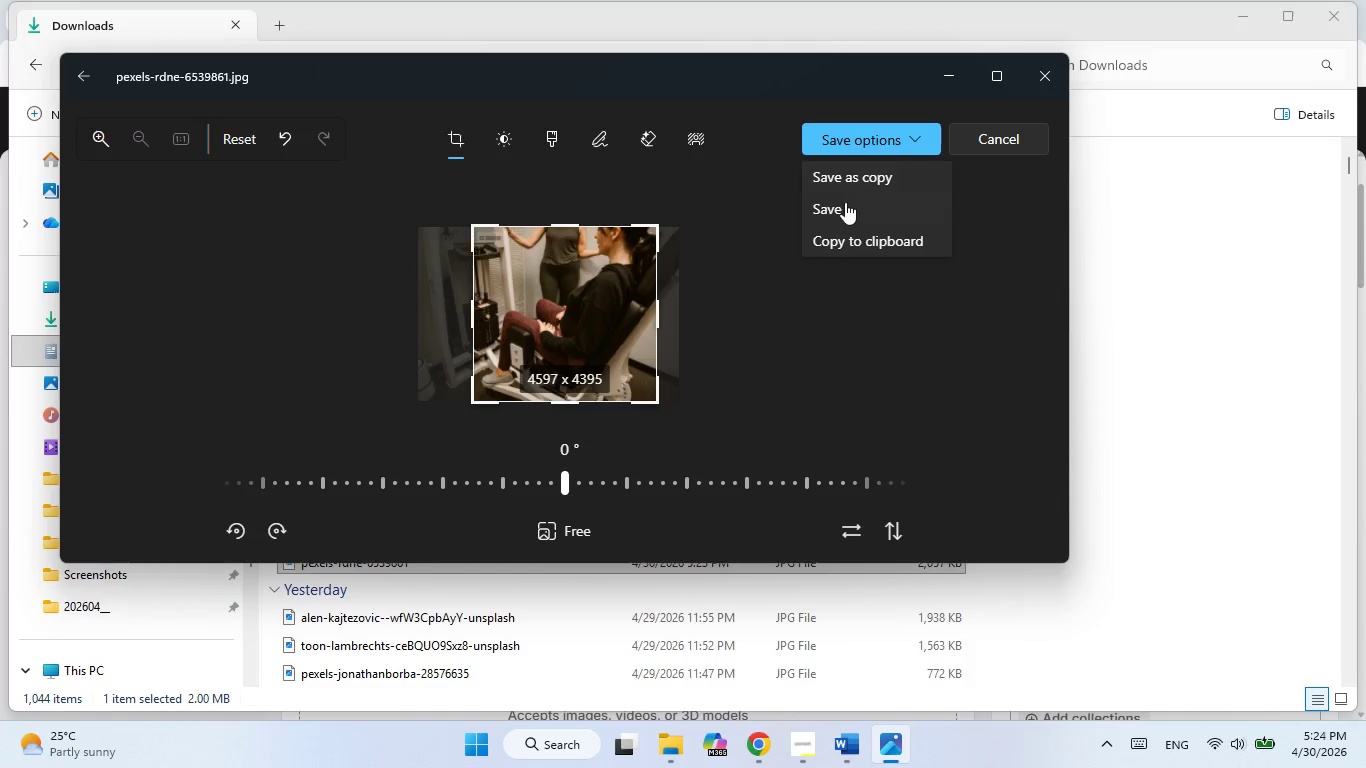 
left_click([844, 203])
 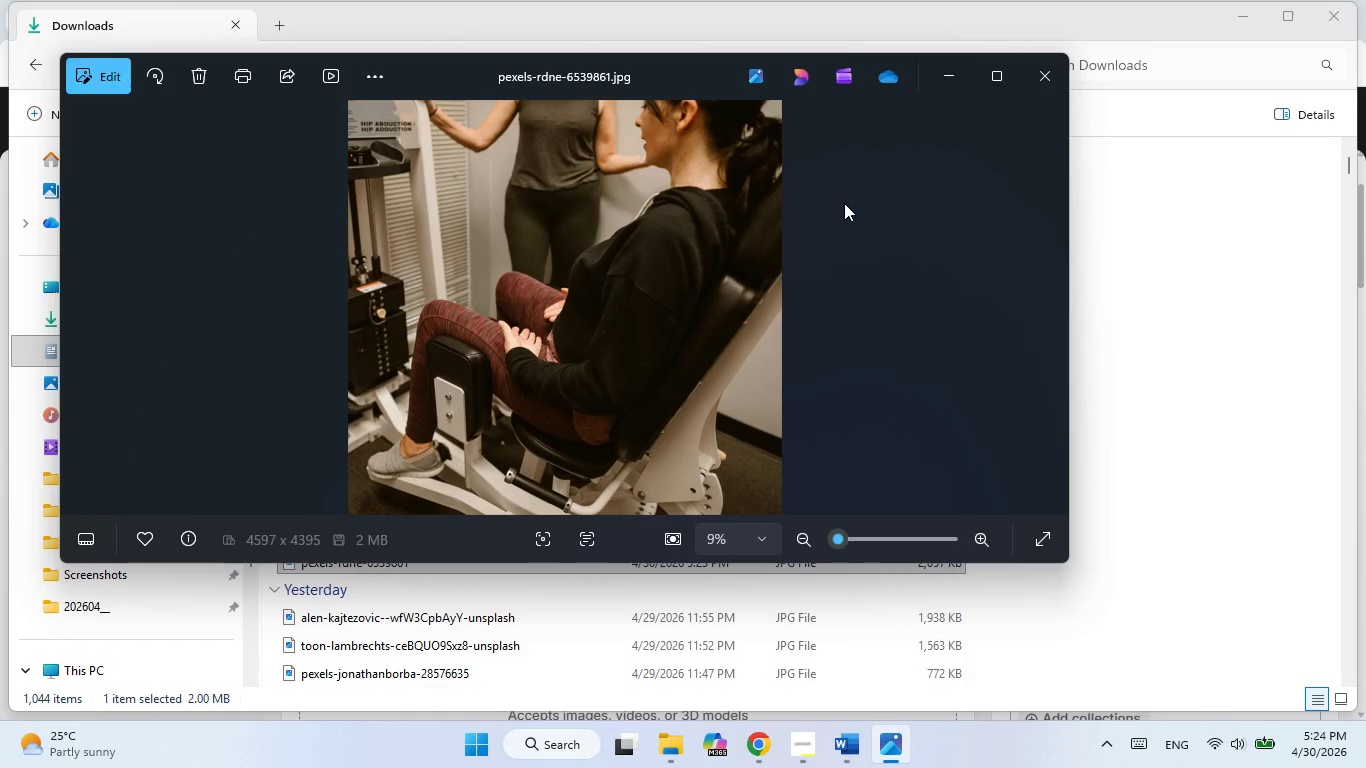 
left_click([946, 73])
 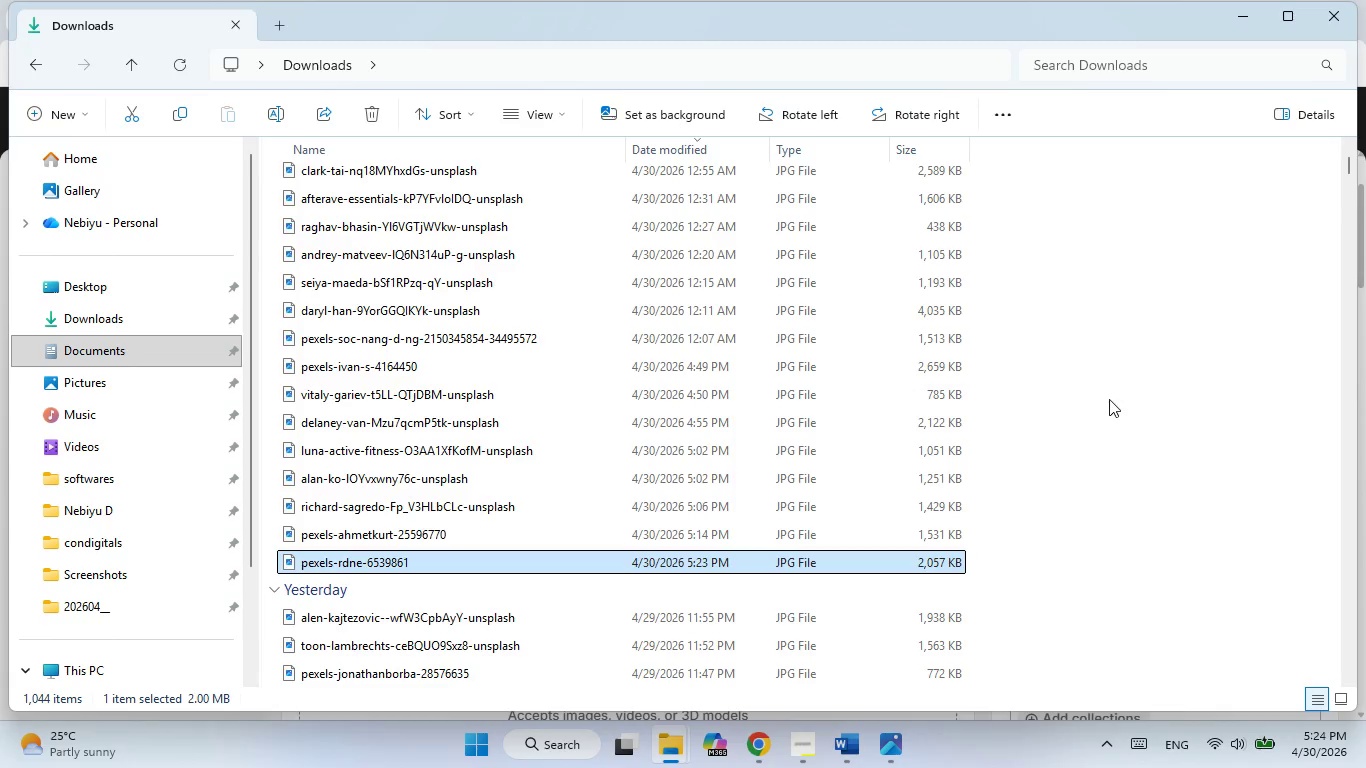 
left_click([1110, 399])
 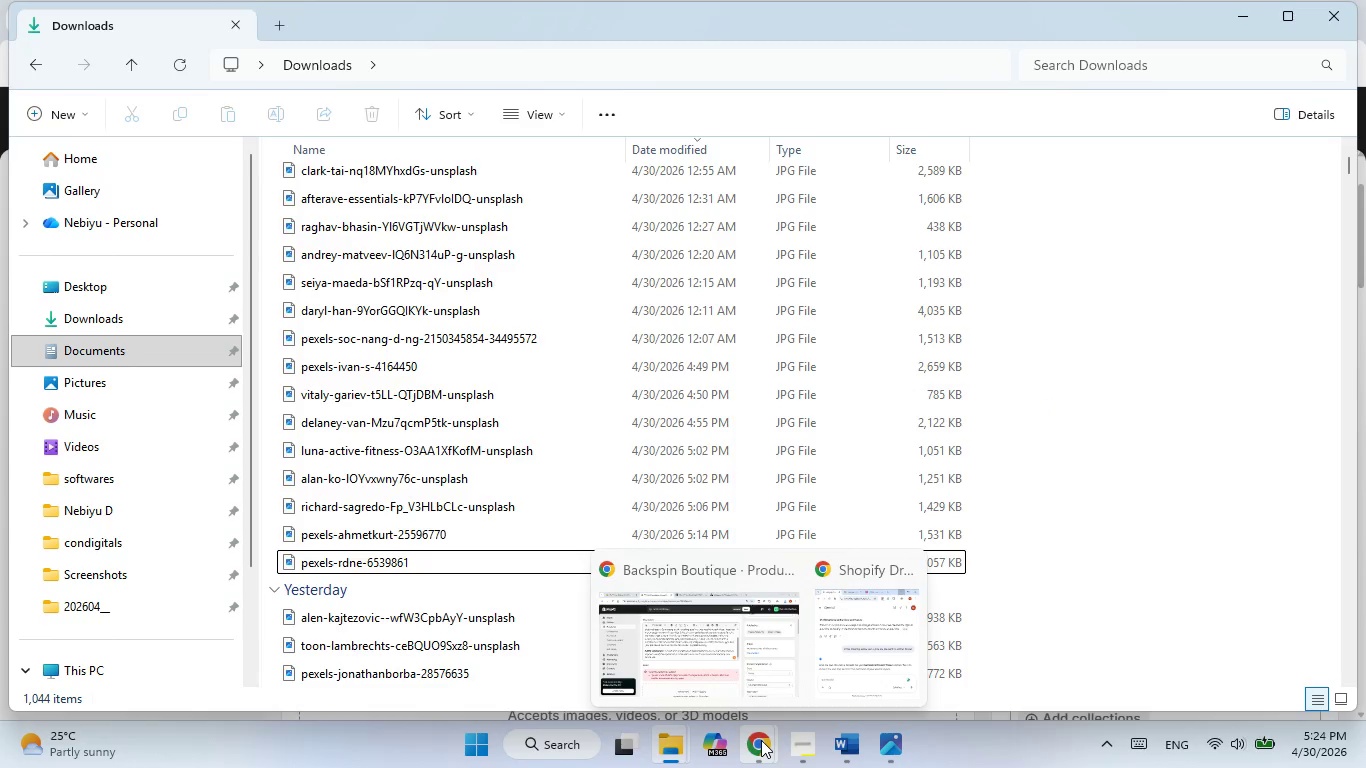 
left_click([747, 640])
 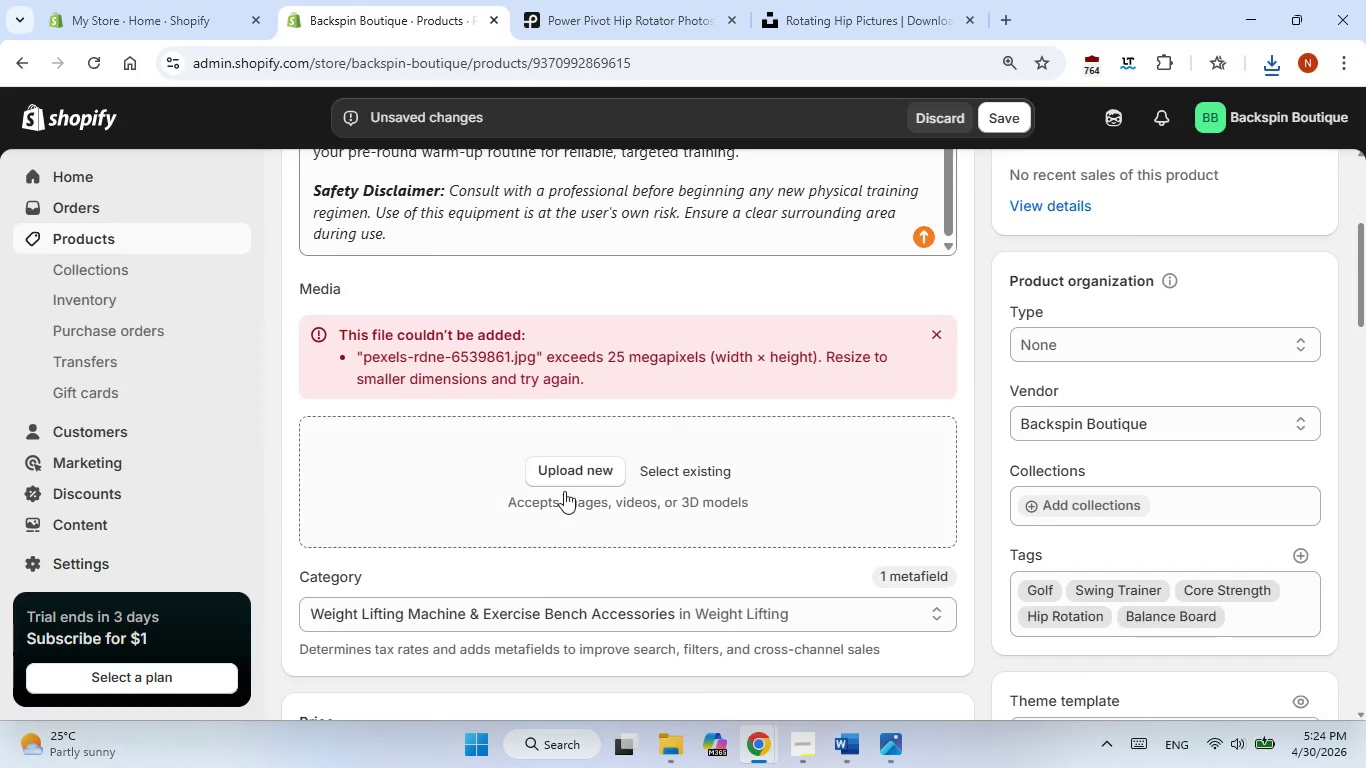 
left_click([569, 476])
 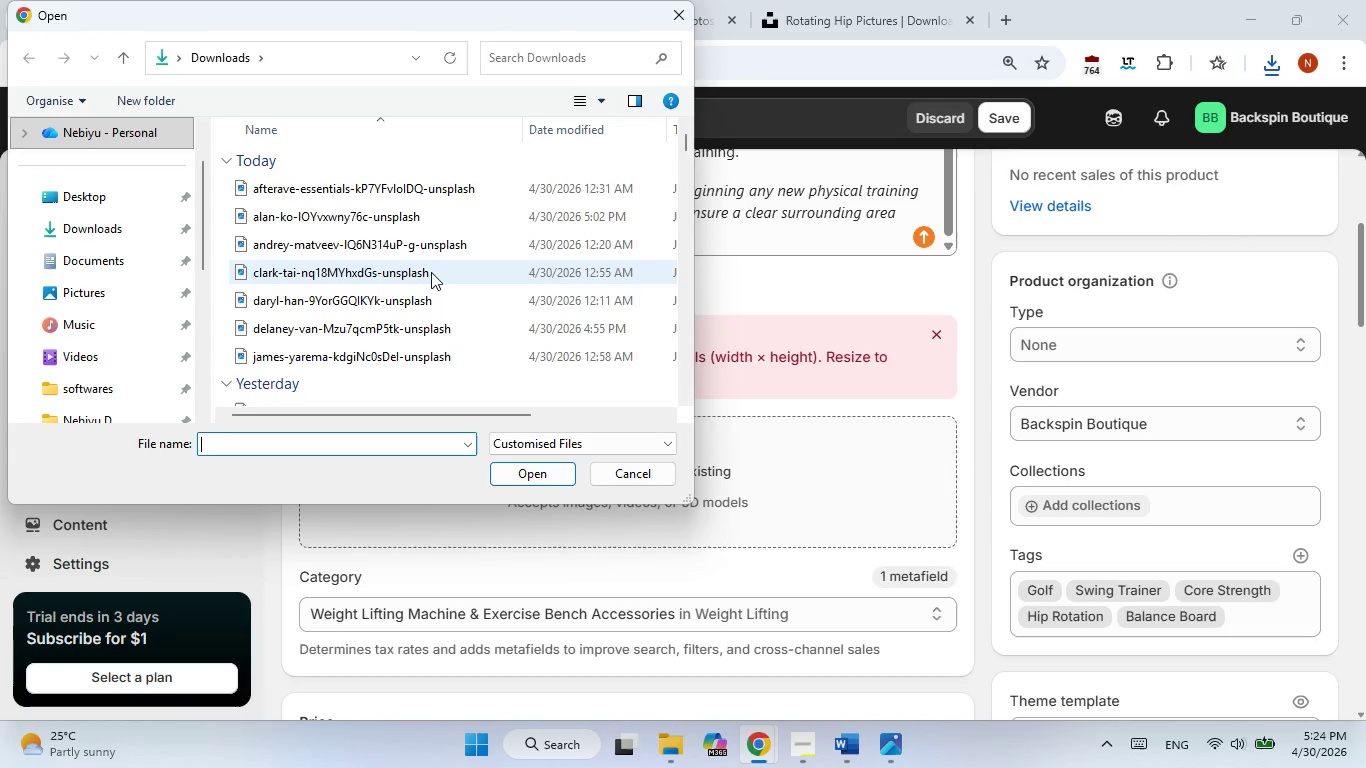 
scroll: coordinate [431, 272], scroll_direction: none, amount: 0.0
 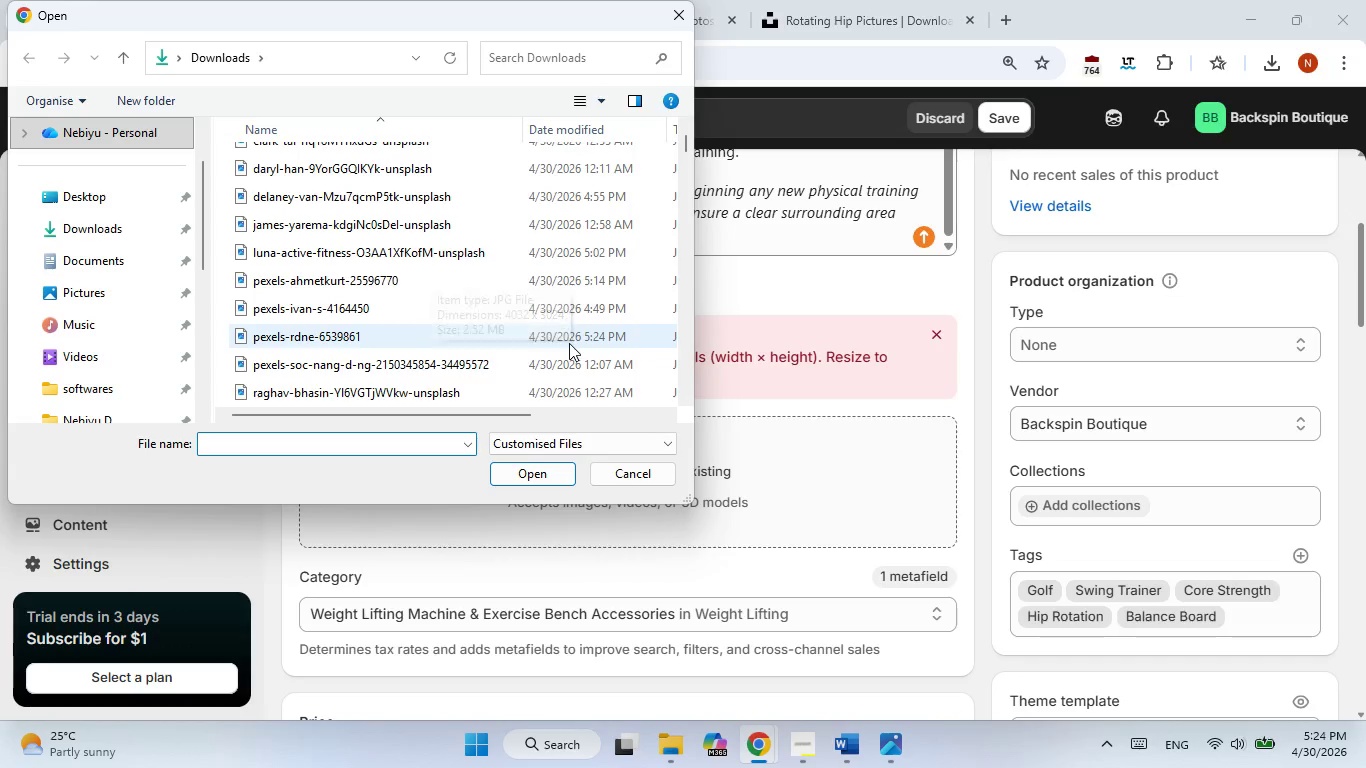 
scroll: coordinate [569, 343], scroll_direction: down, amount: 2.0
 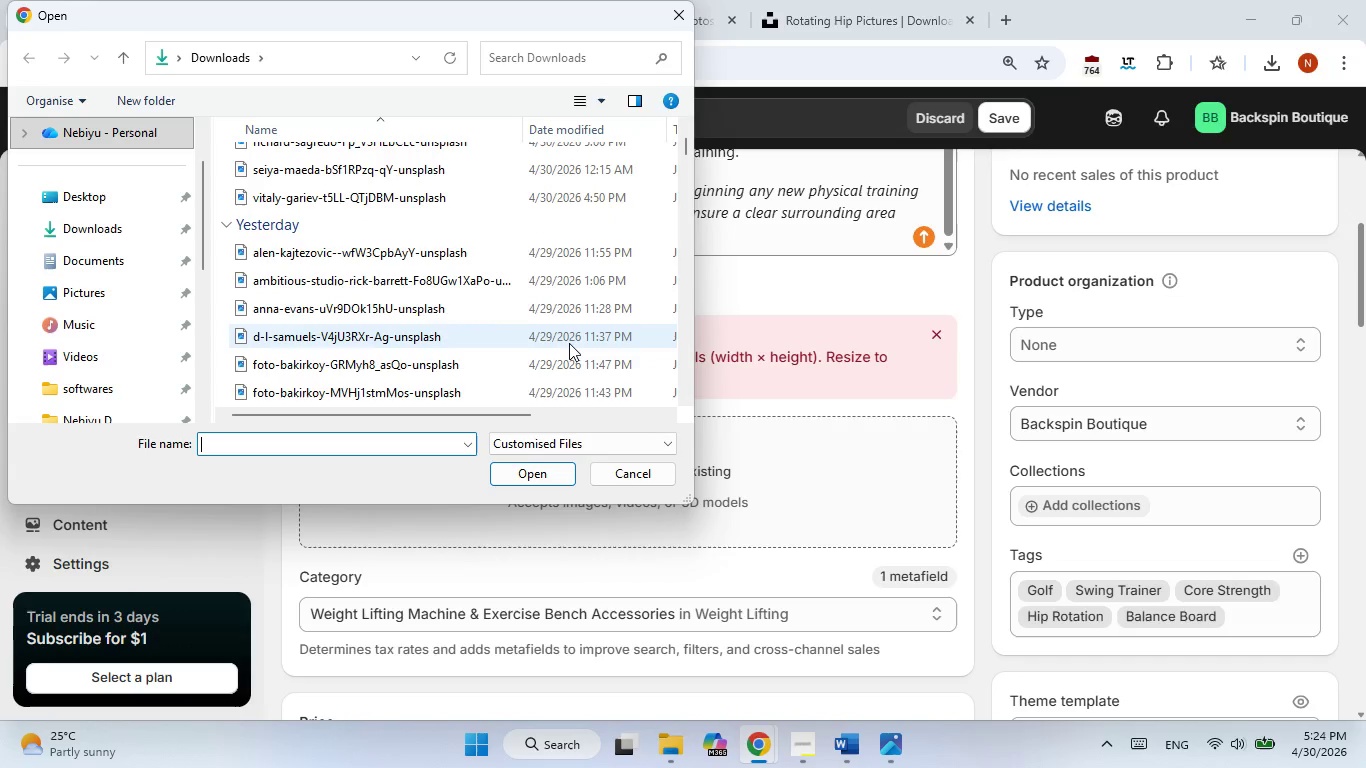 
scroll: coordinate [548, 260], scroll_direction: none, amount: 0.0
 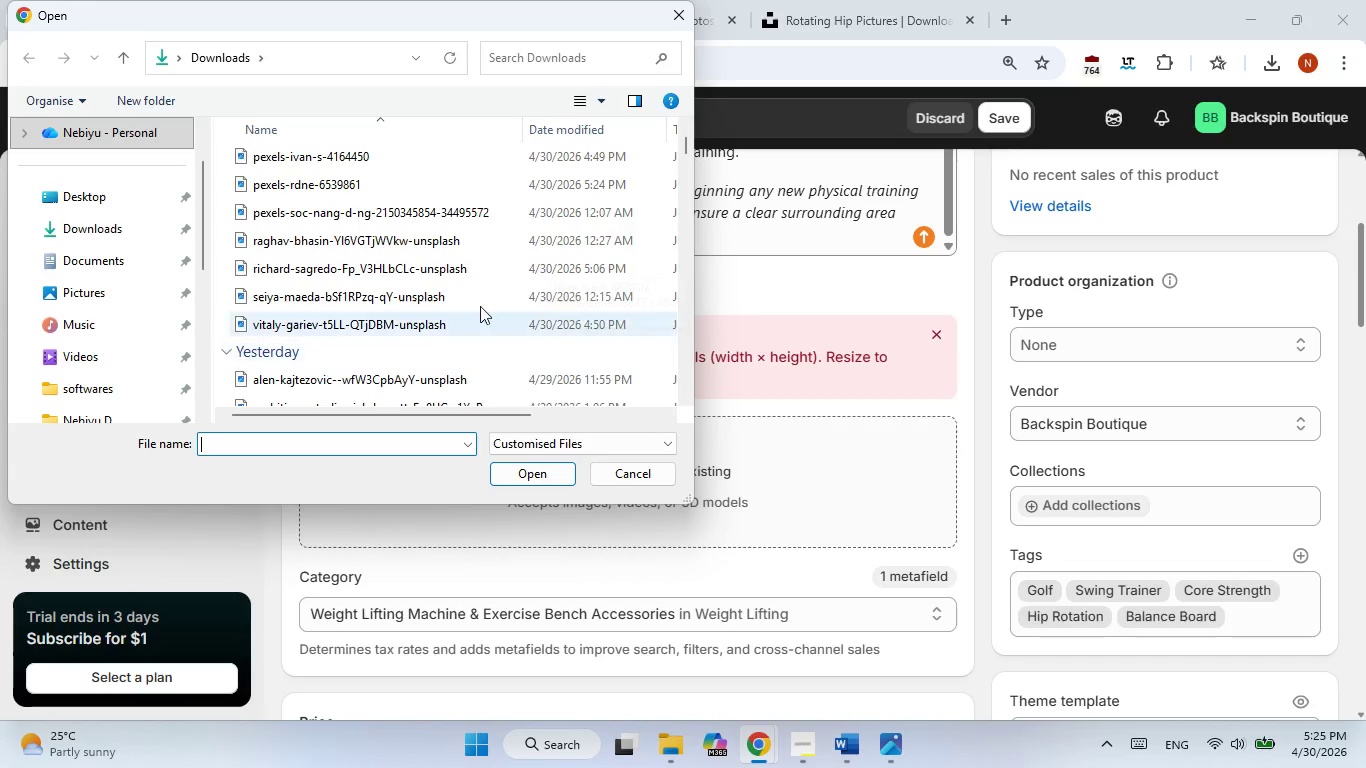 
scroll: coordinate [434, 276], scroll_direction: up, amount: 1.0
 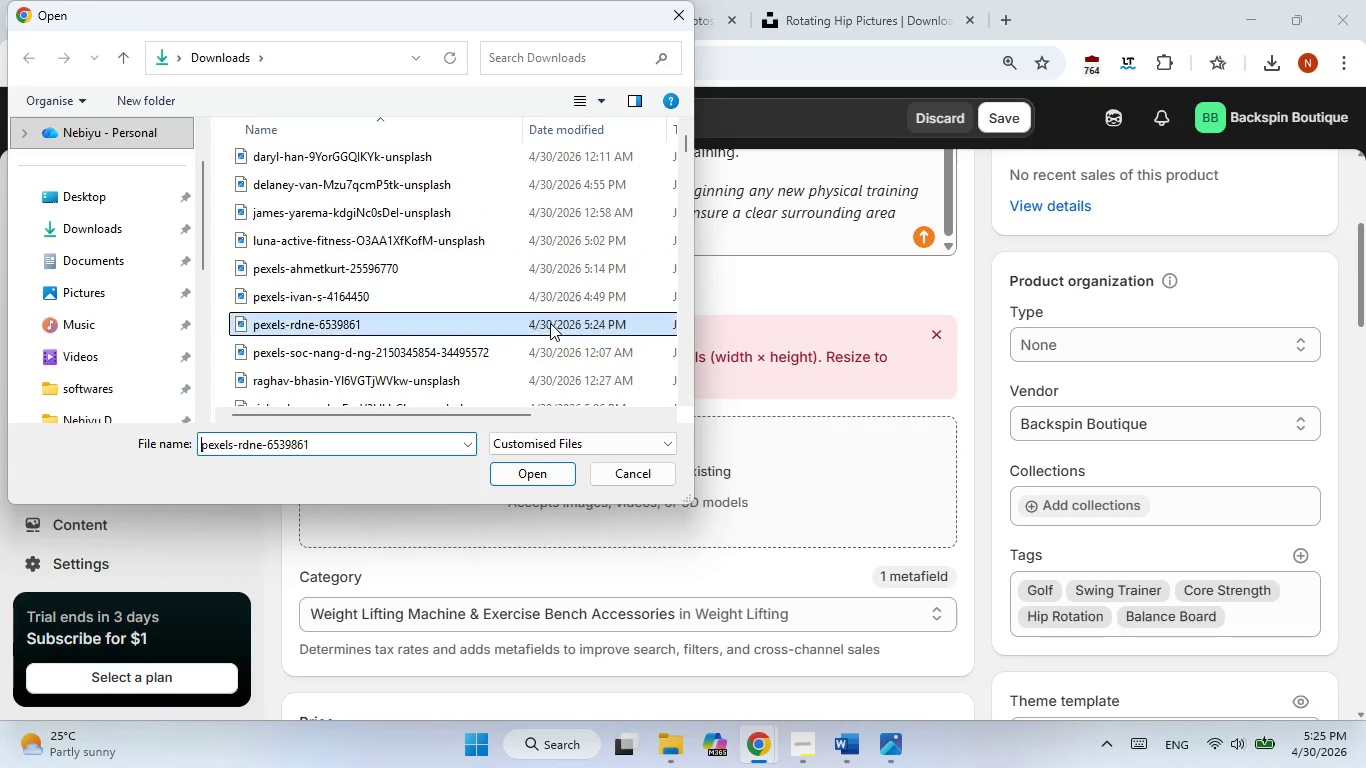 
double_click([550, 323])
 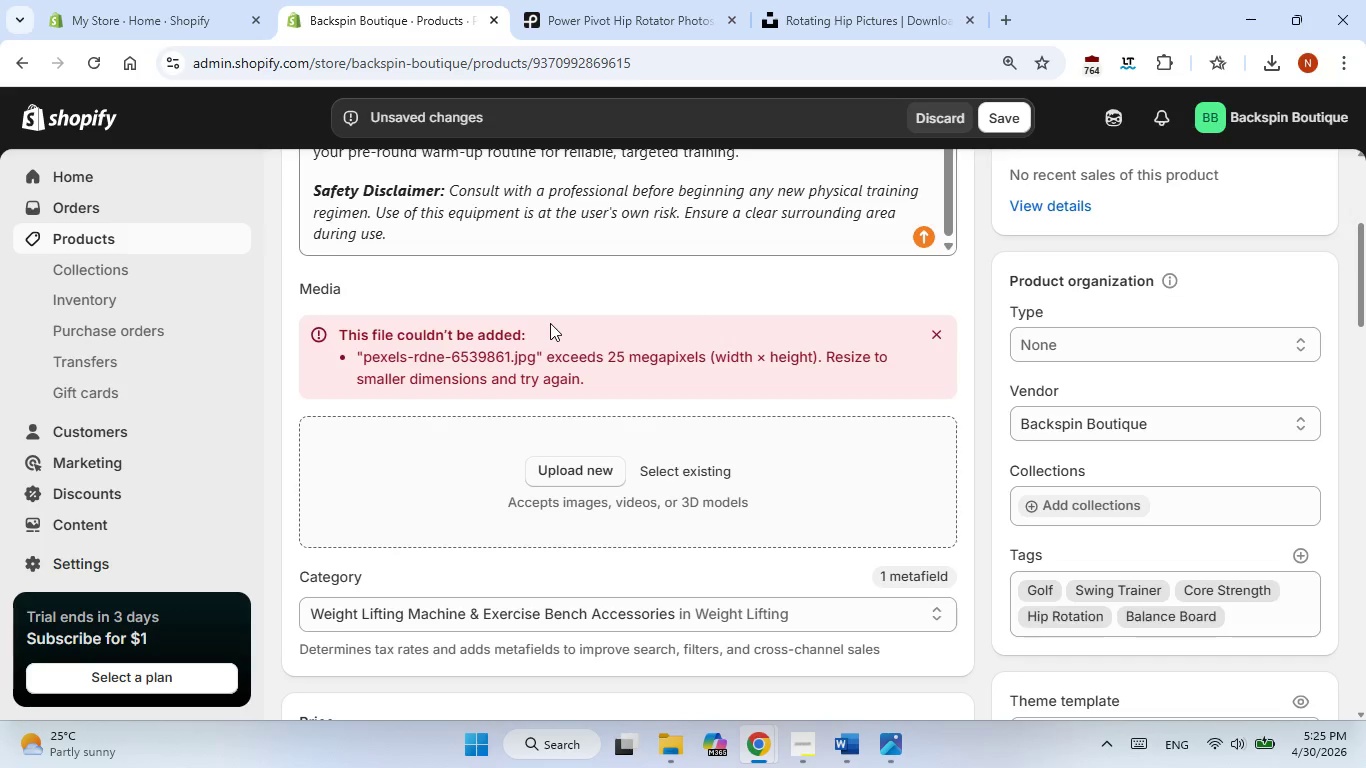 
wait(5.11)
 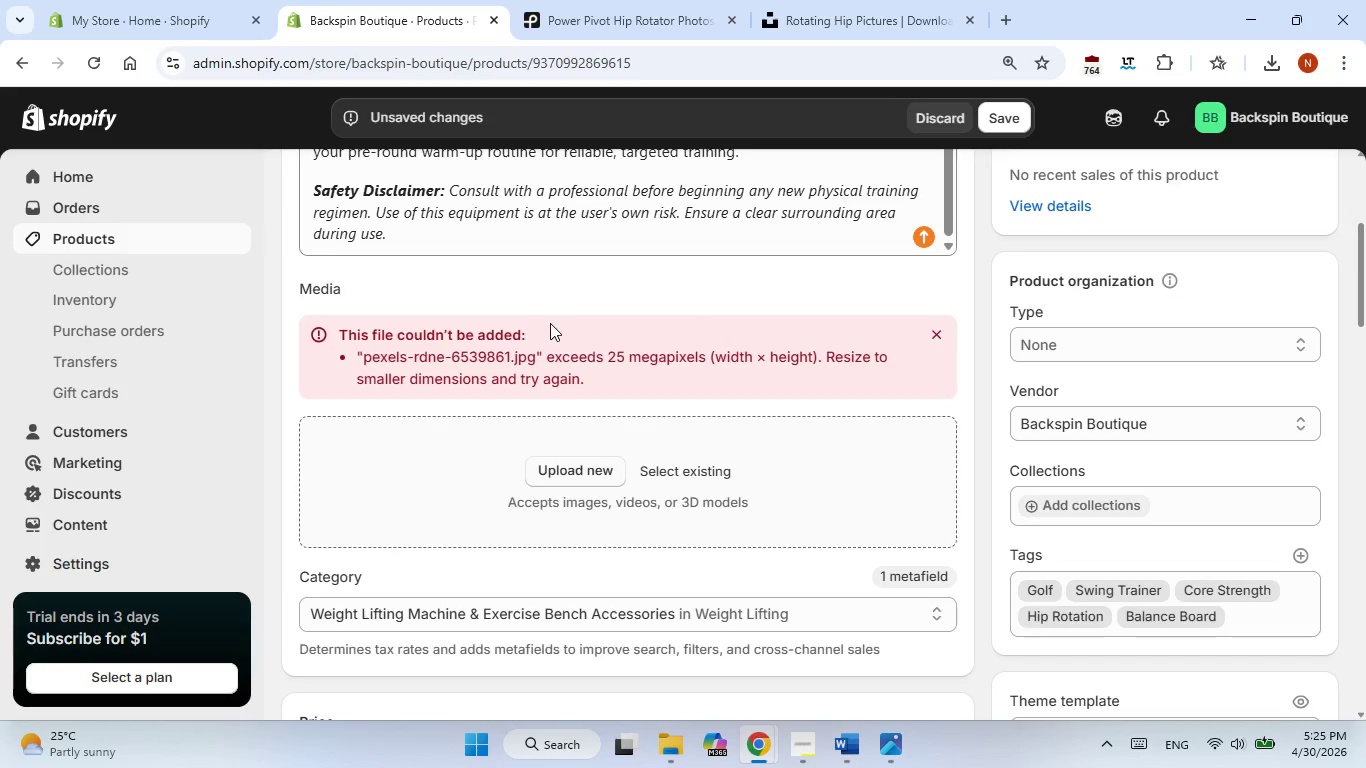 
left_click([776, 0])
 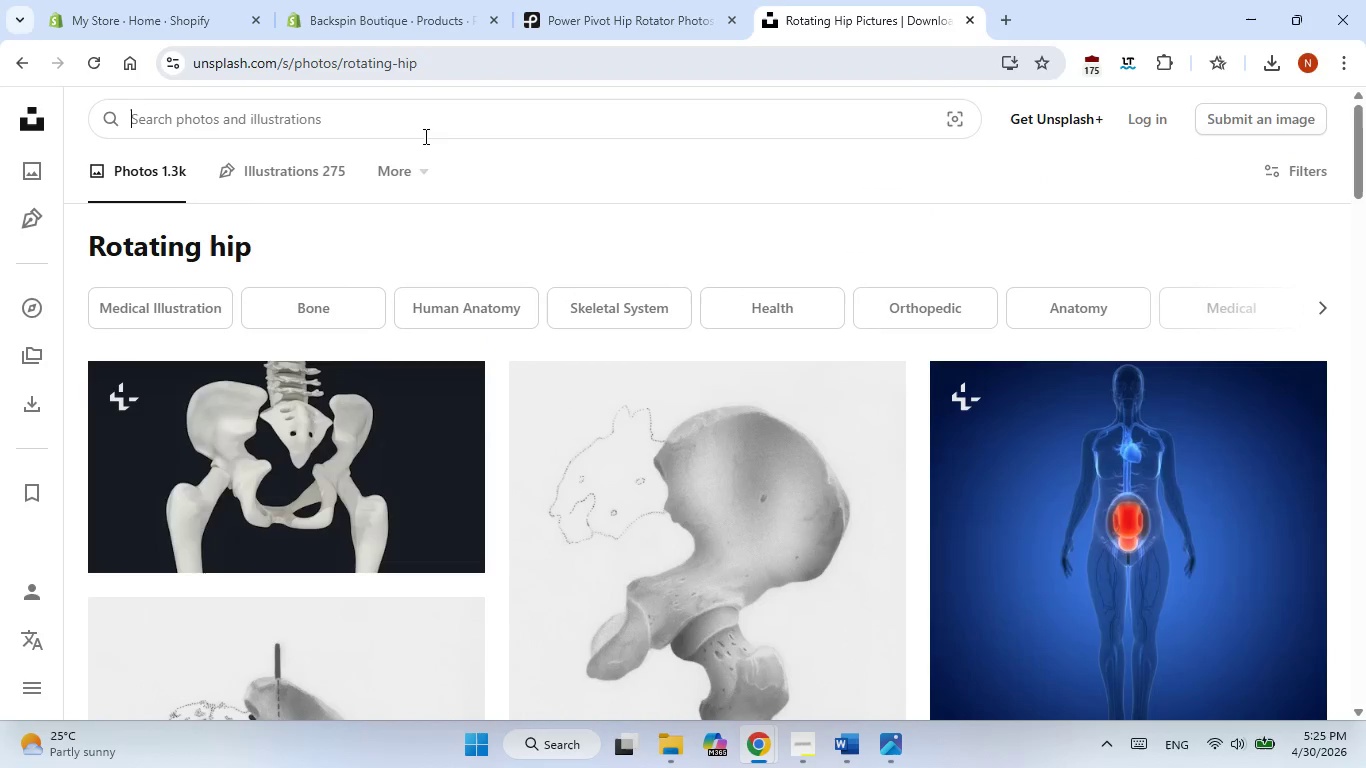 
double_click([391, 115])
 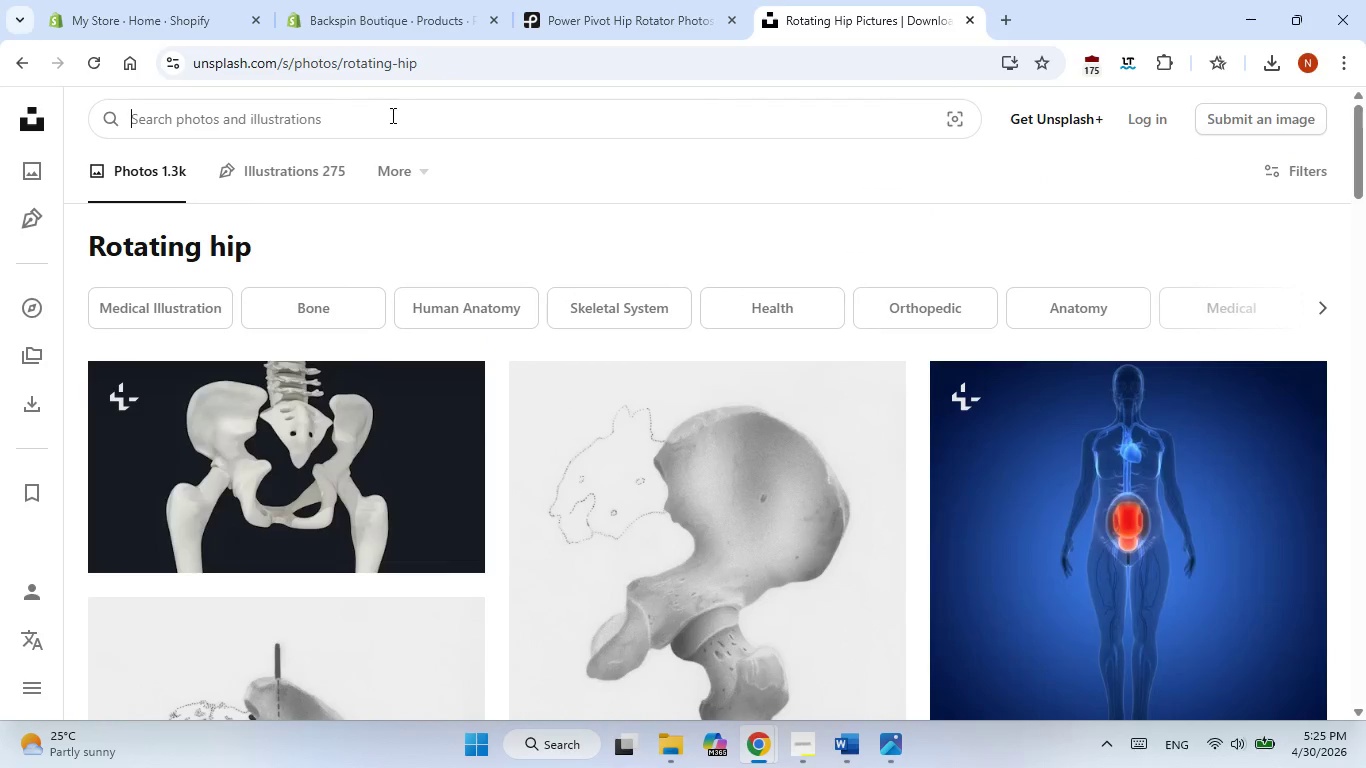 
triple_click([391, 115])
 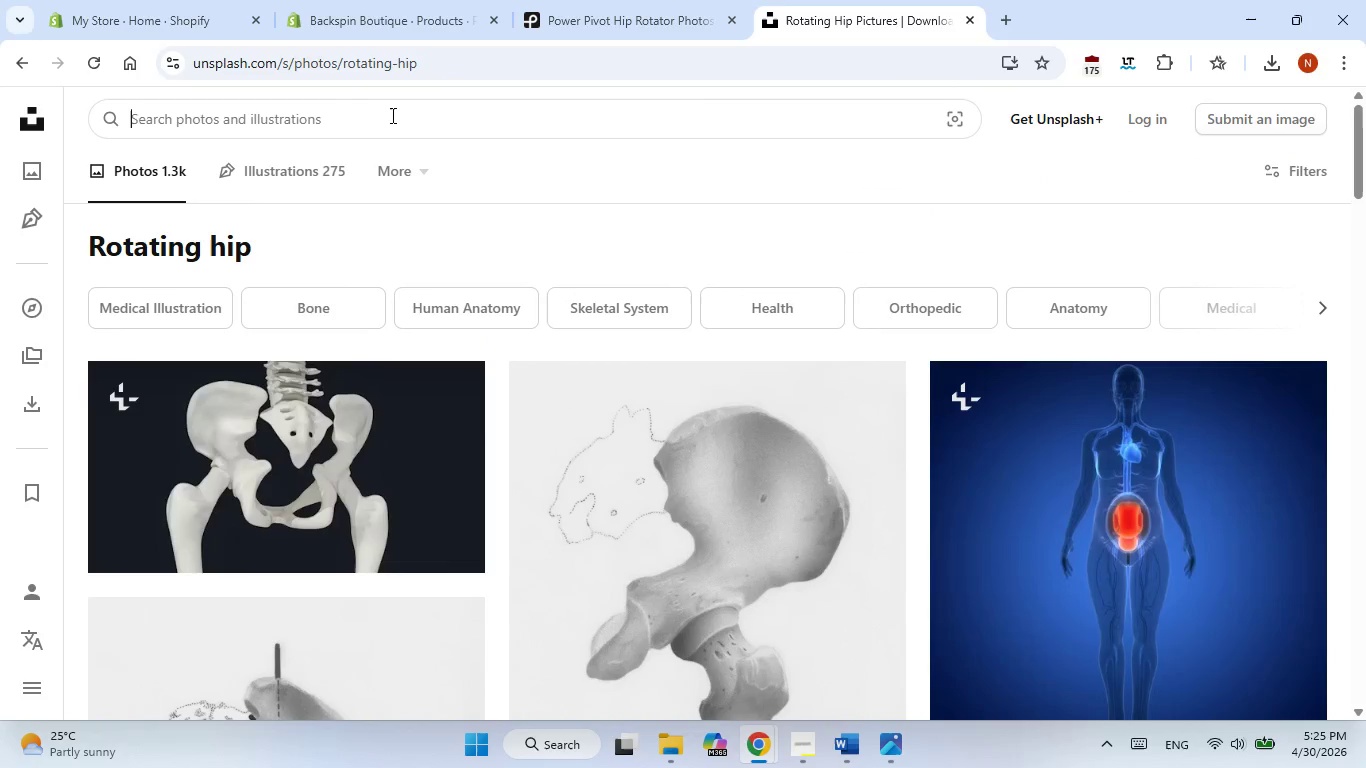 
type(hp )
key(Backspace)
key(Backspace)
type(ip workout)
 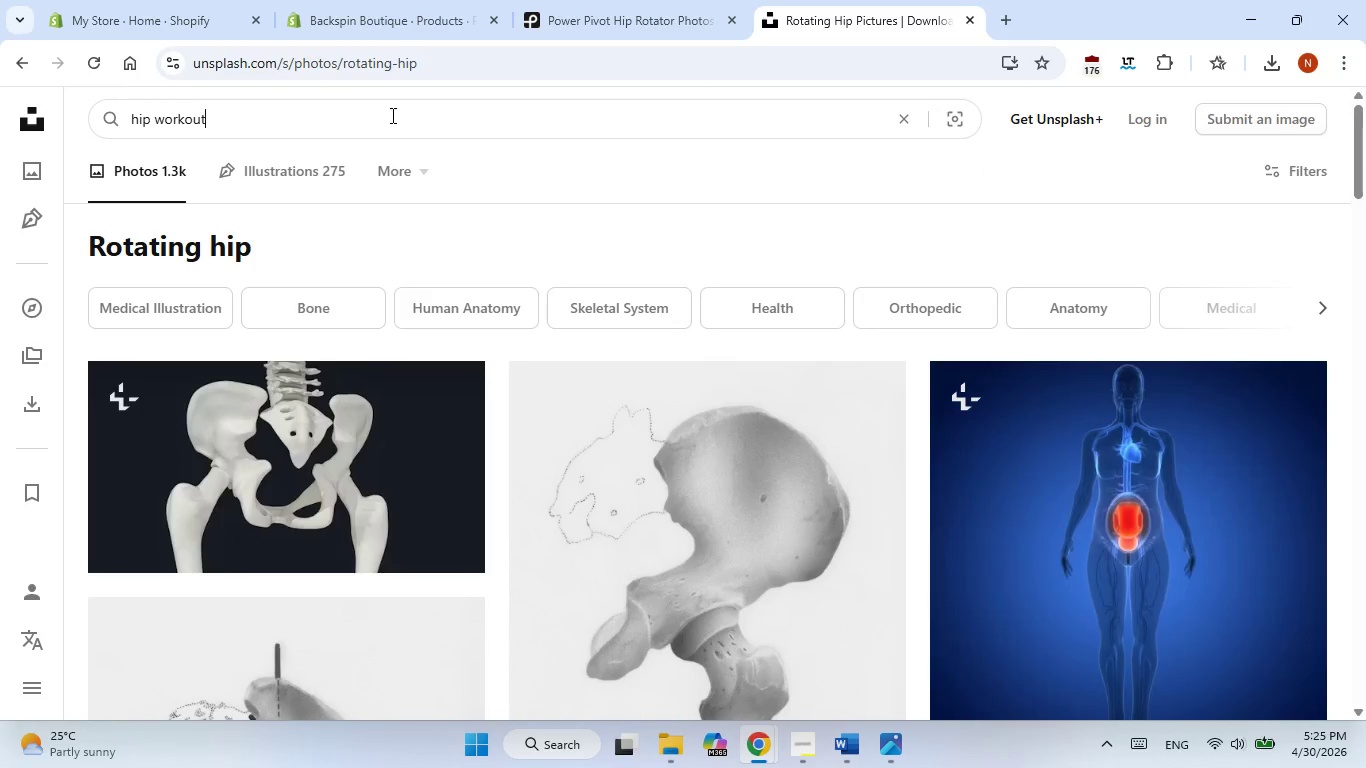 
key(Enter)
 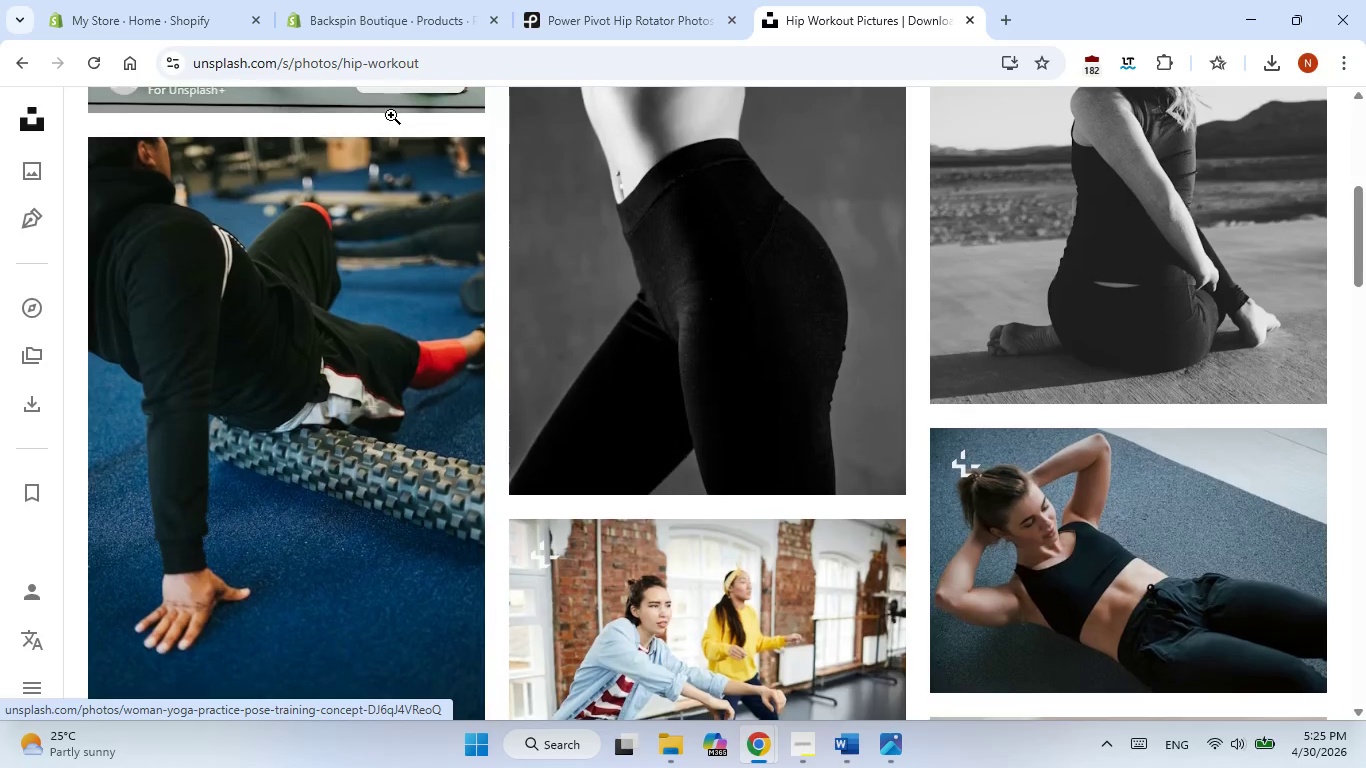 
wait(5.28)
 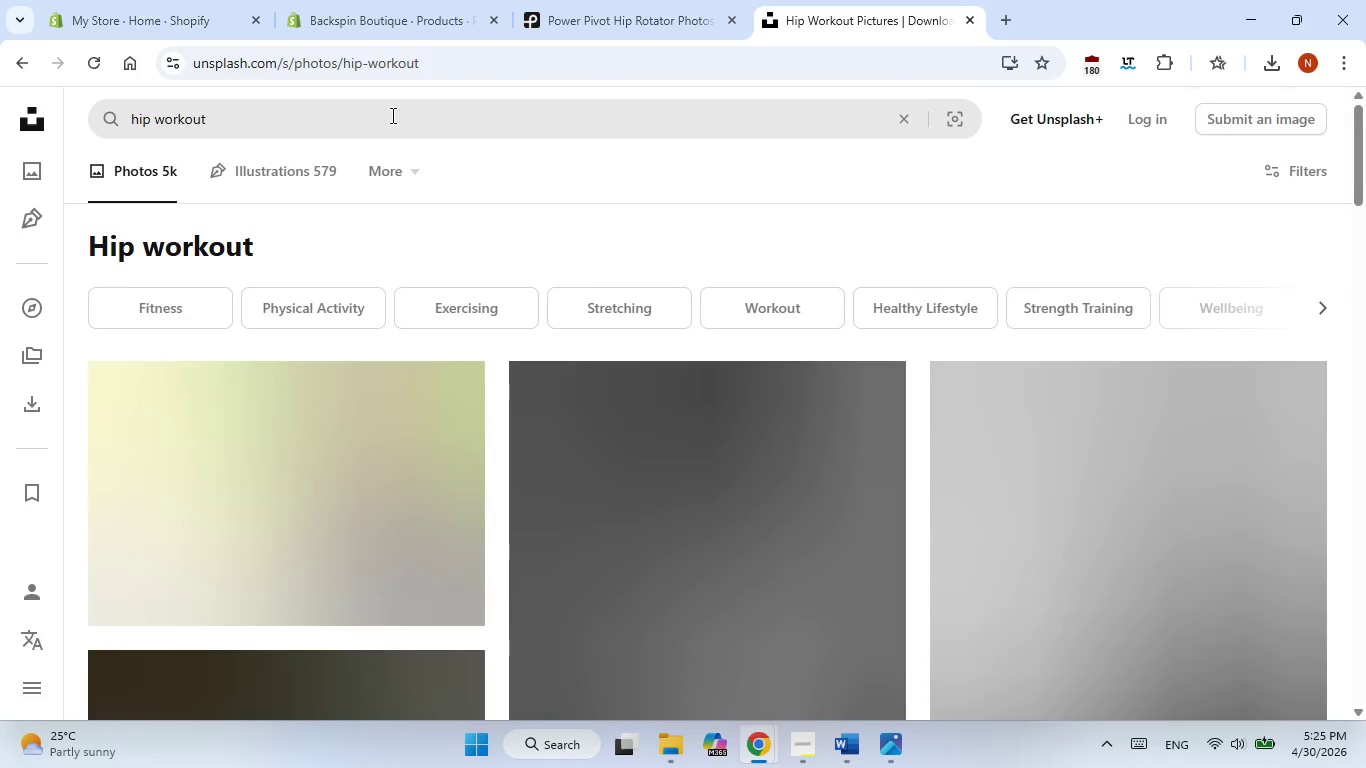 
left_click([233, 115])
 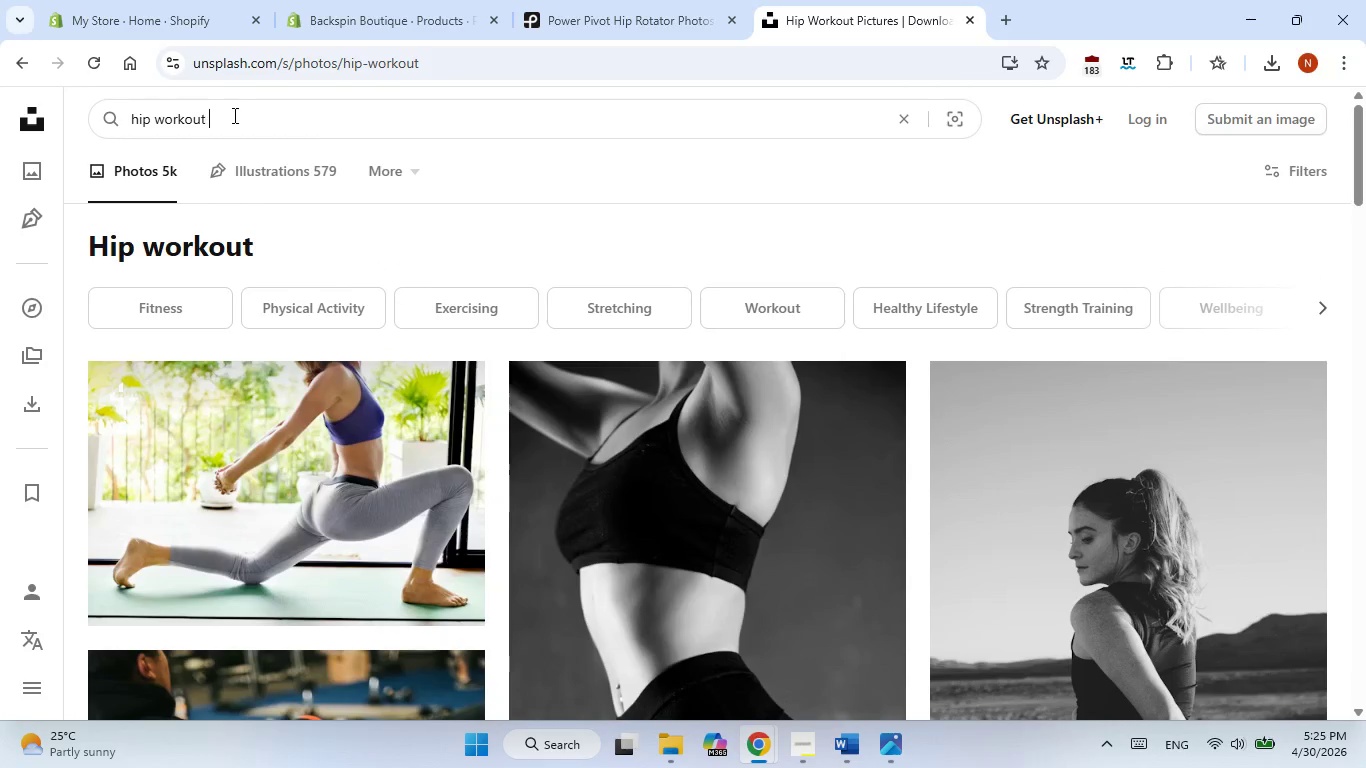 
type( mashine)
 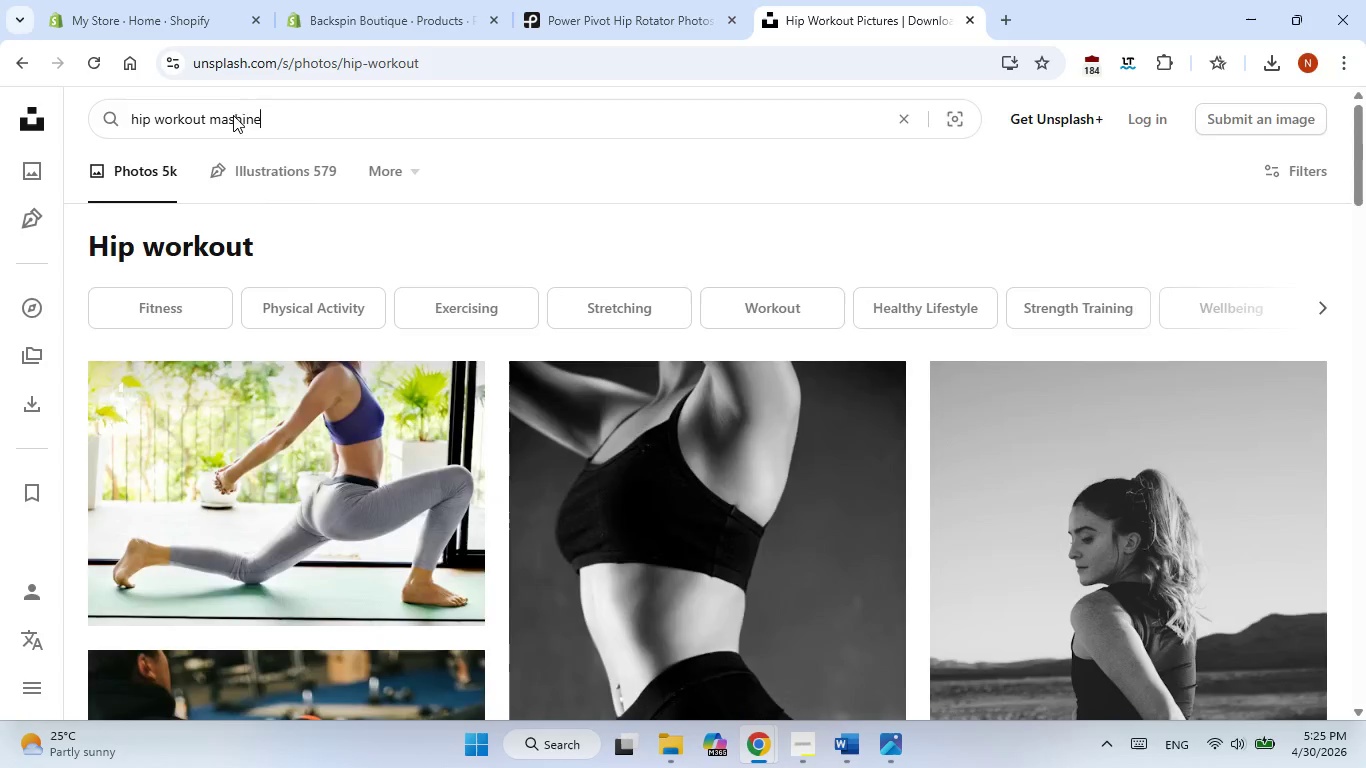 
key(Enter)
 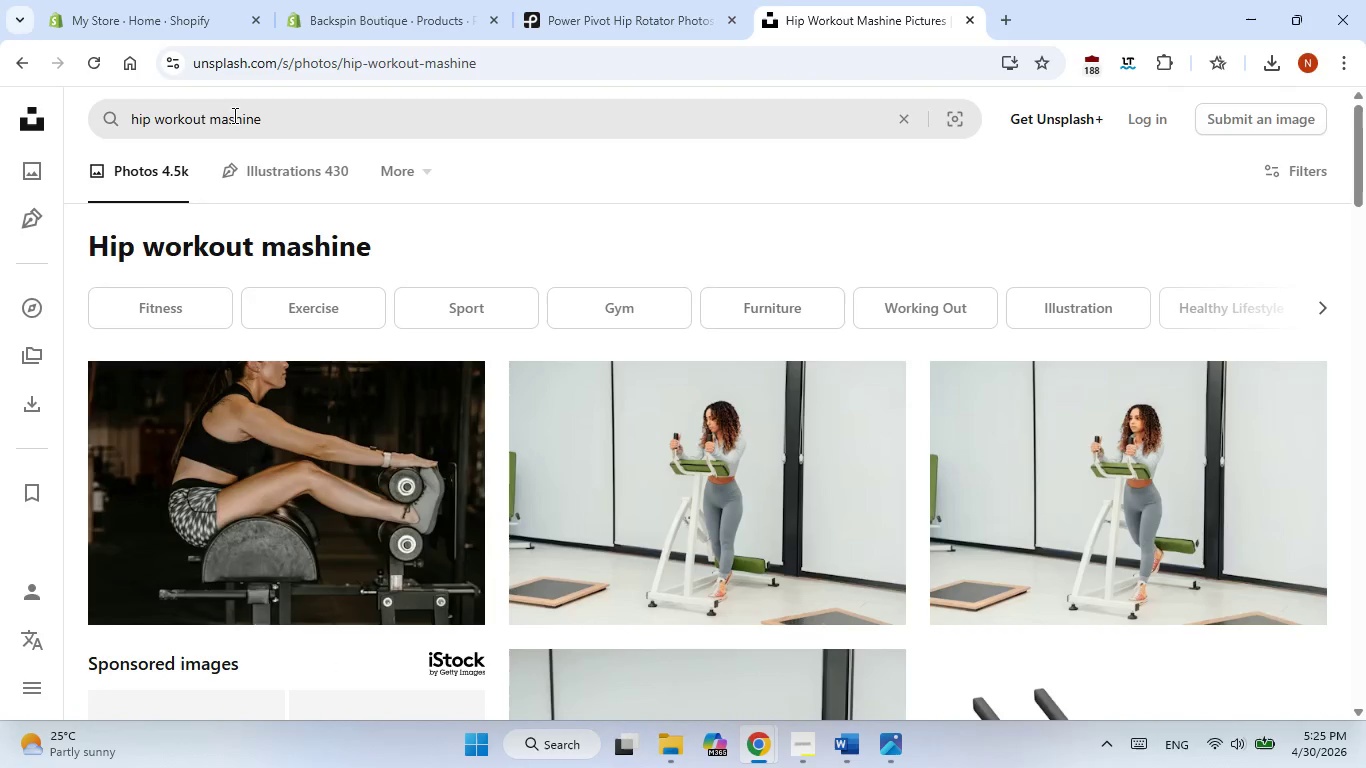 
left_click([233, 115])
 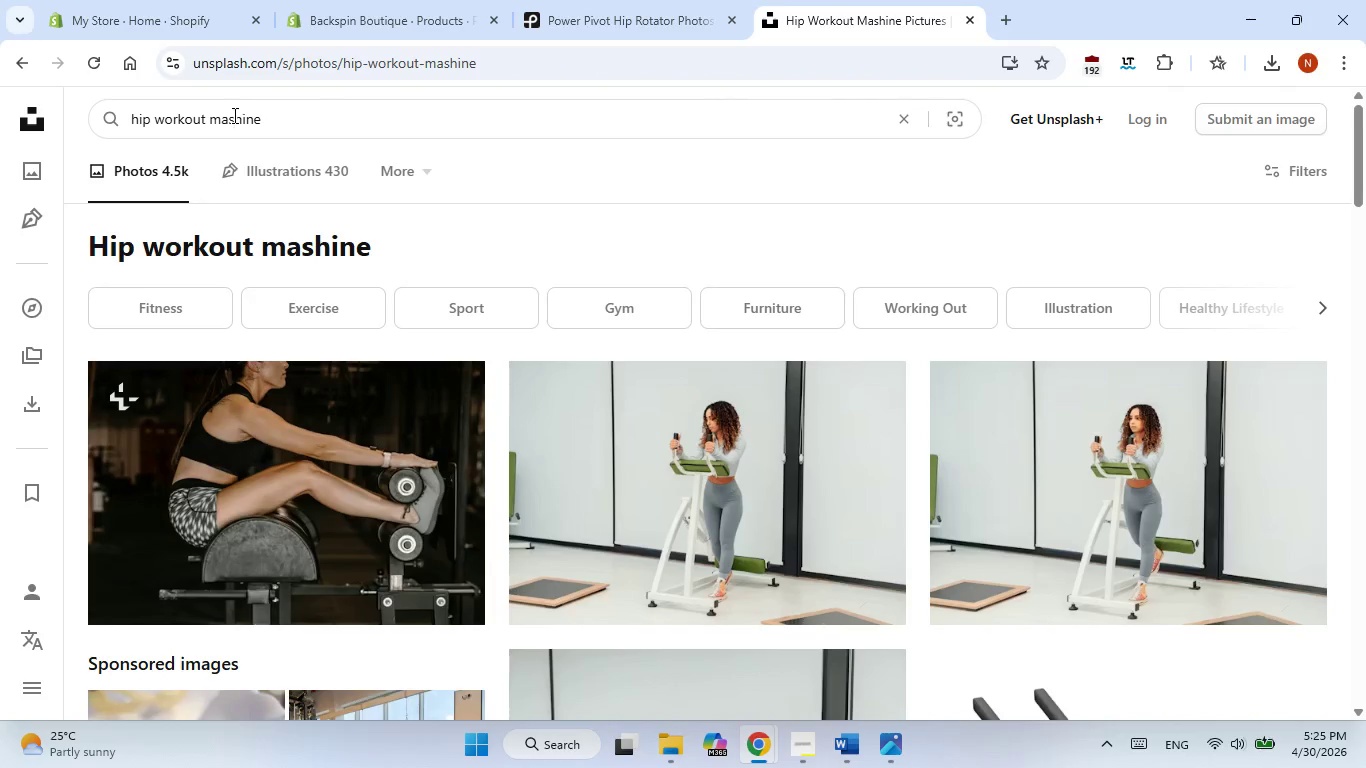 
key(Backspace)
 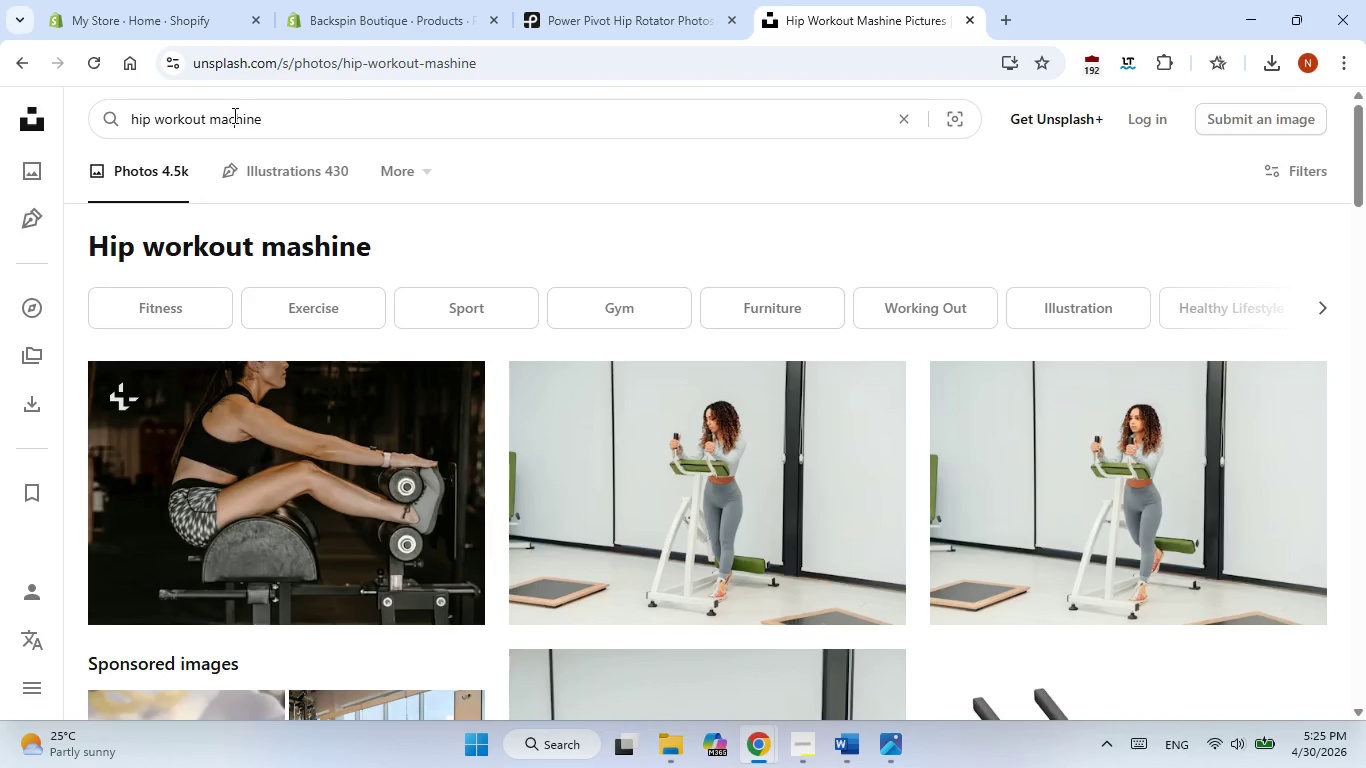 
key(C)
 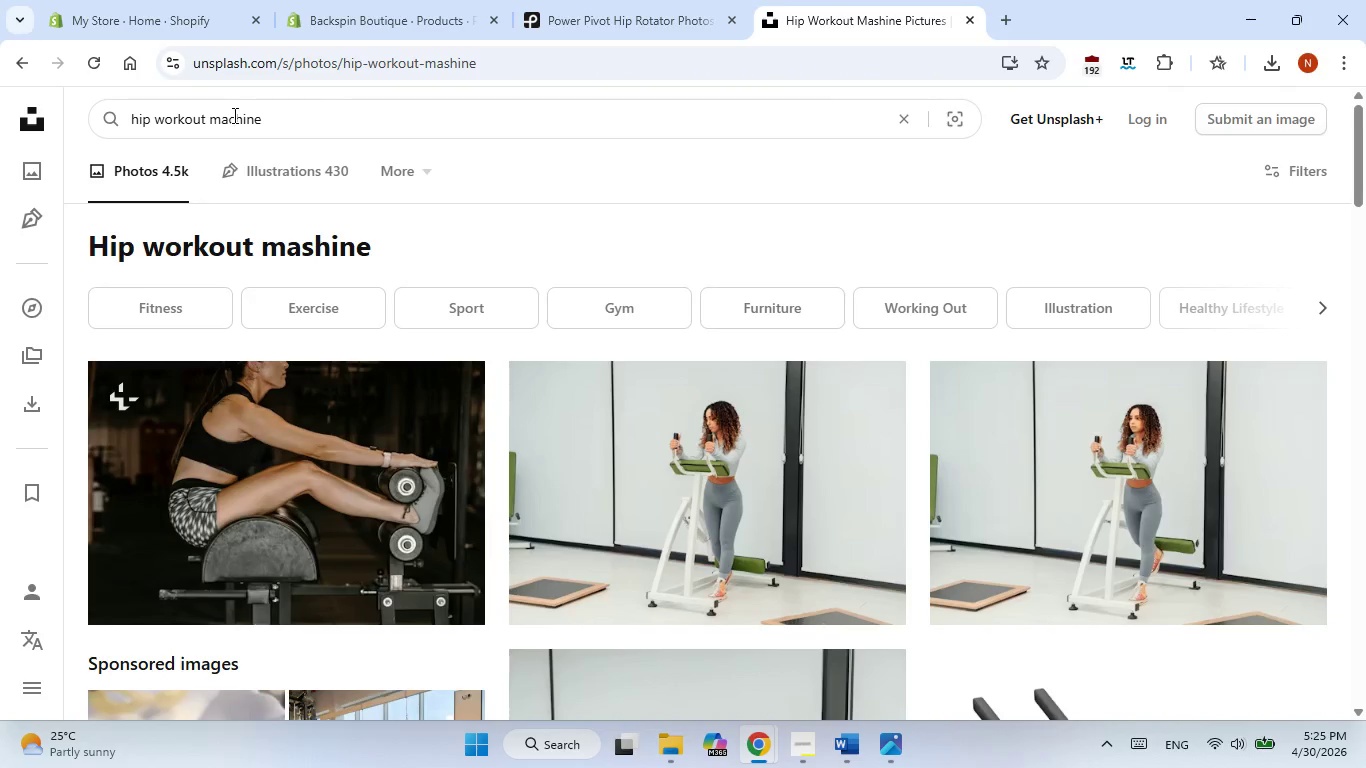 
key(Enter)
 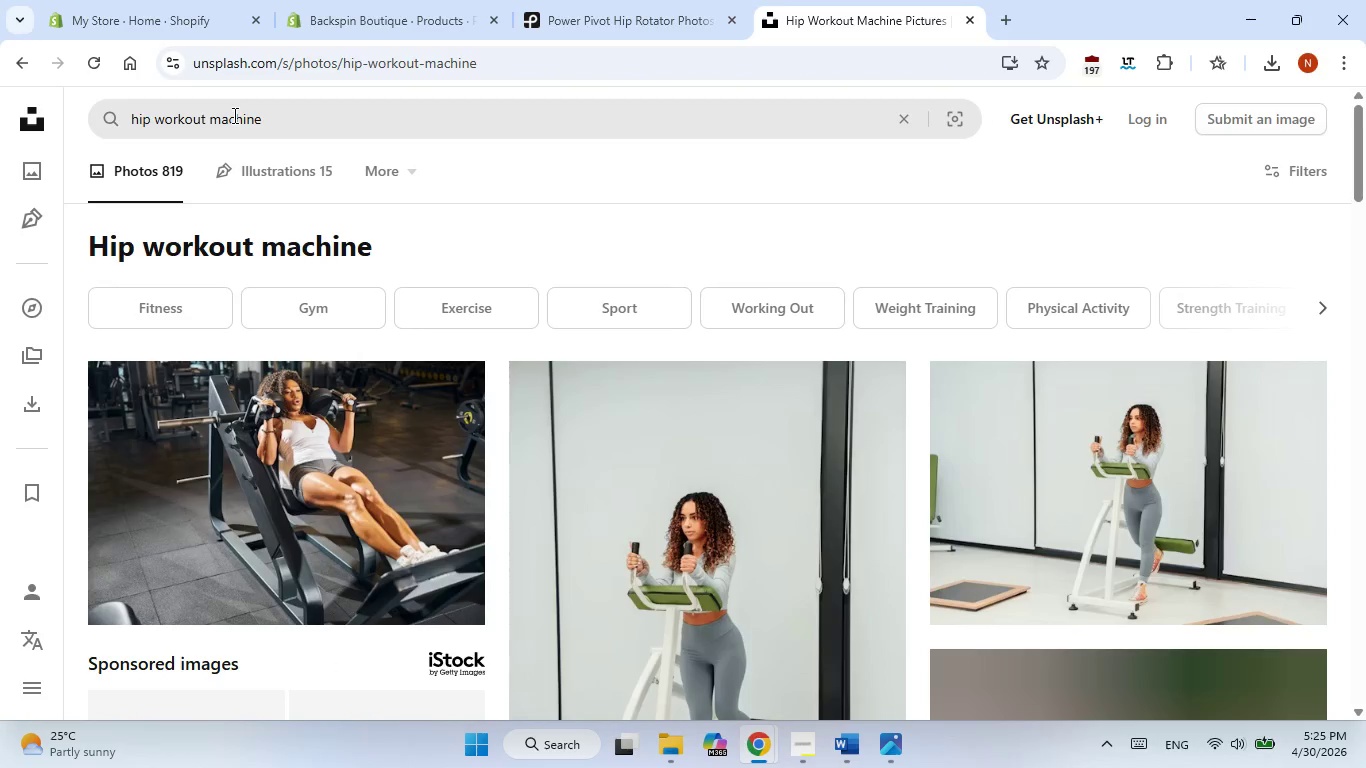 
mouse_move([622, 599])
 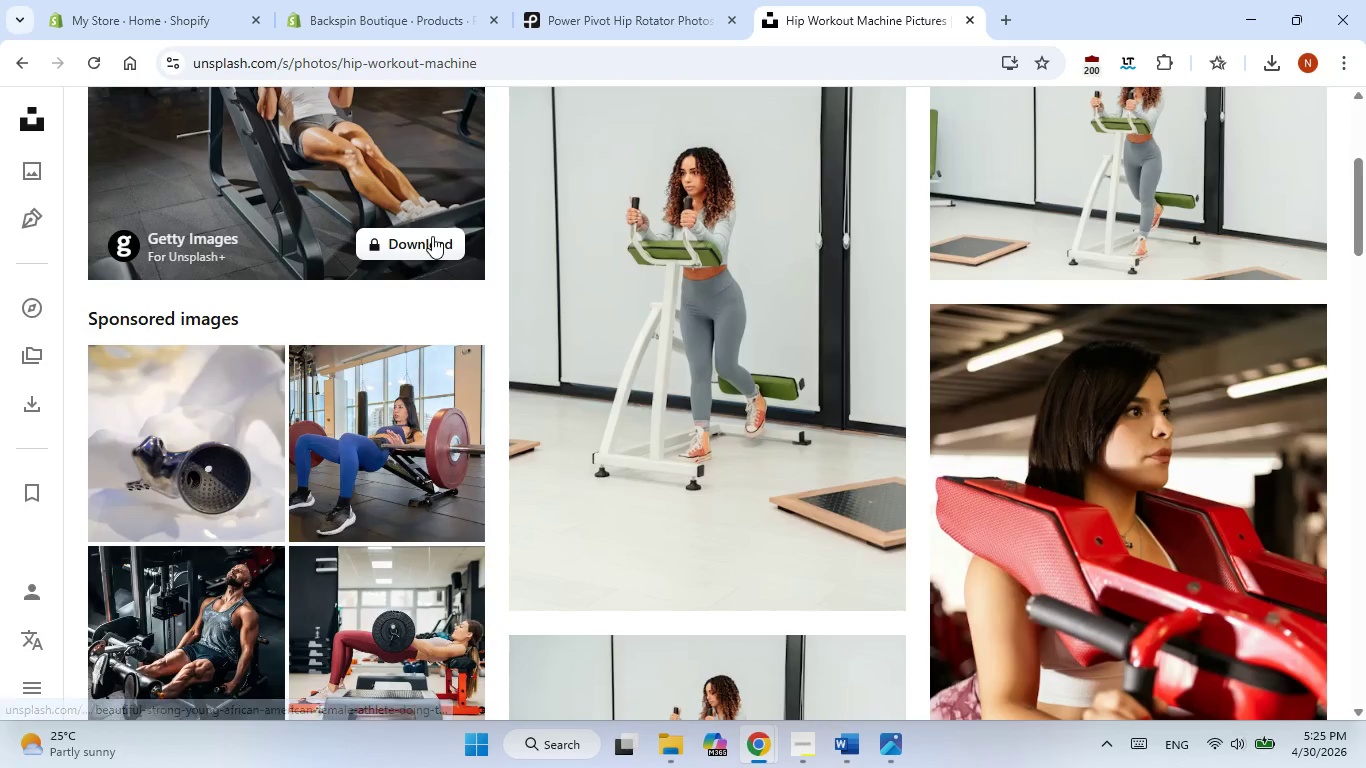 
mouse_move([850, 440])
 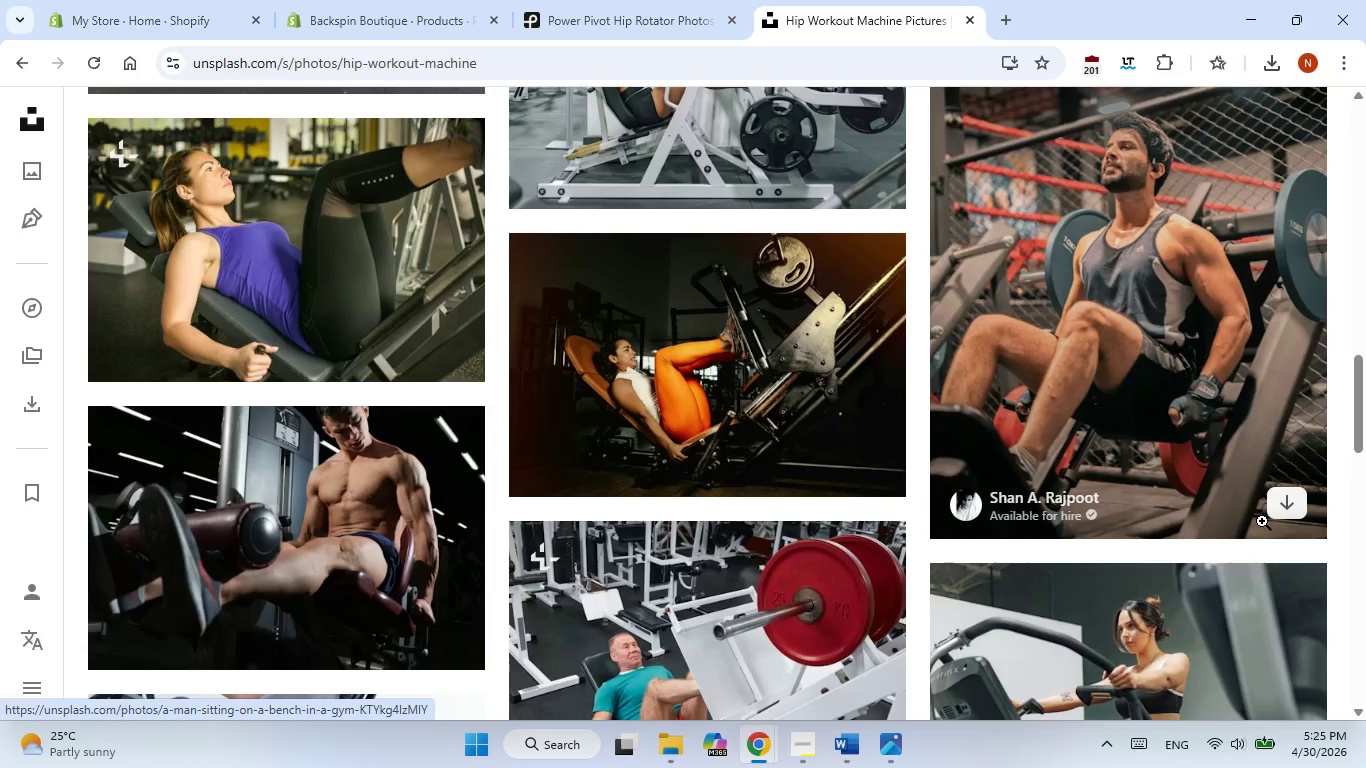 
left_click([1291, 509])
 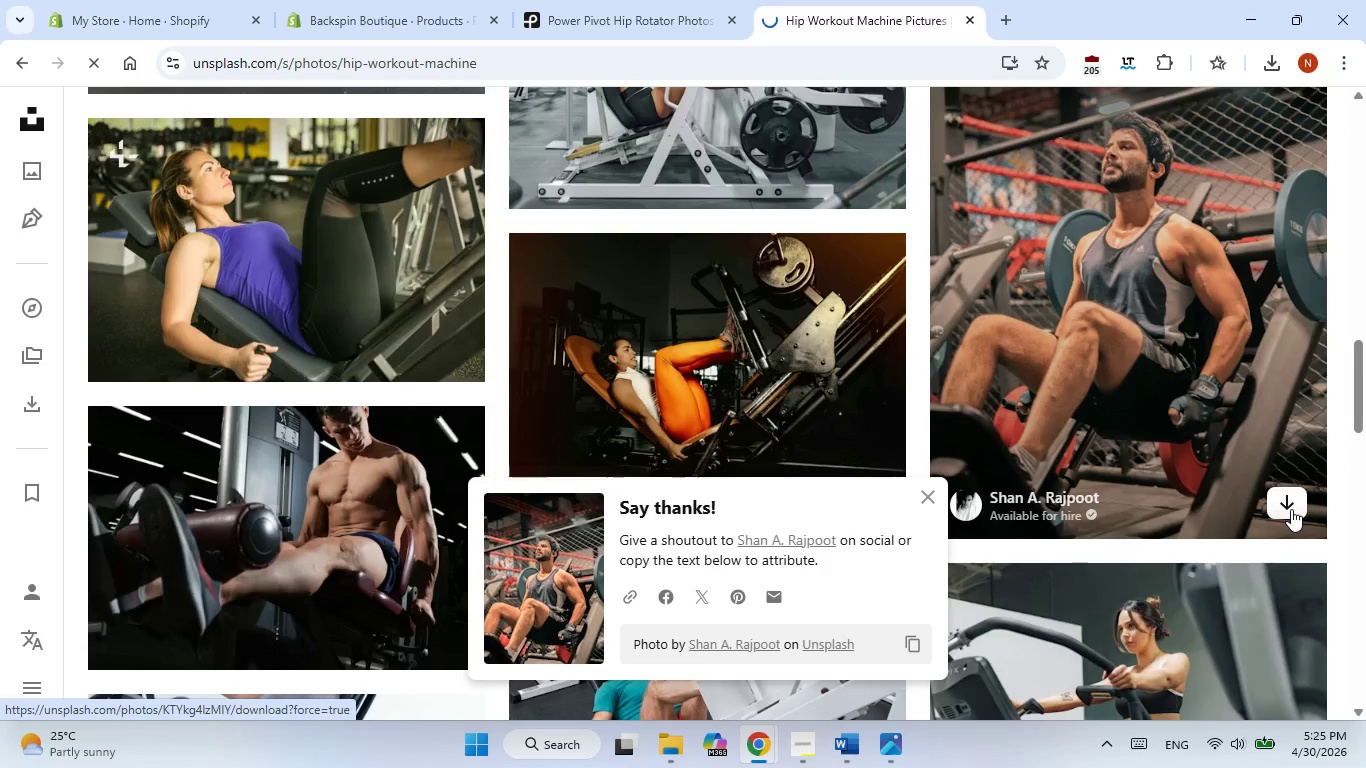 
mouse_move([816, 100])
 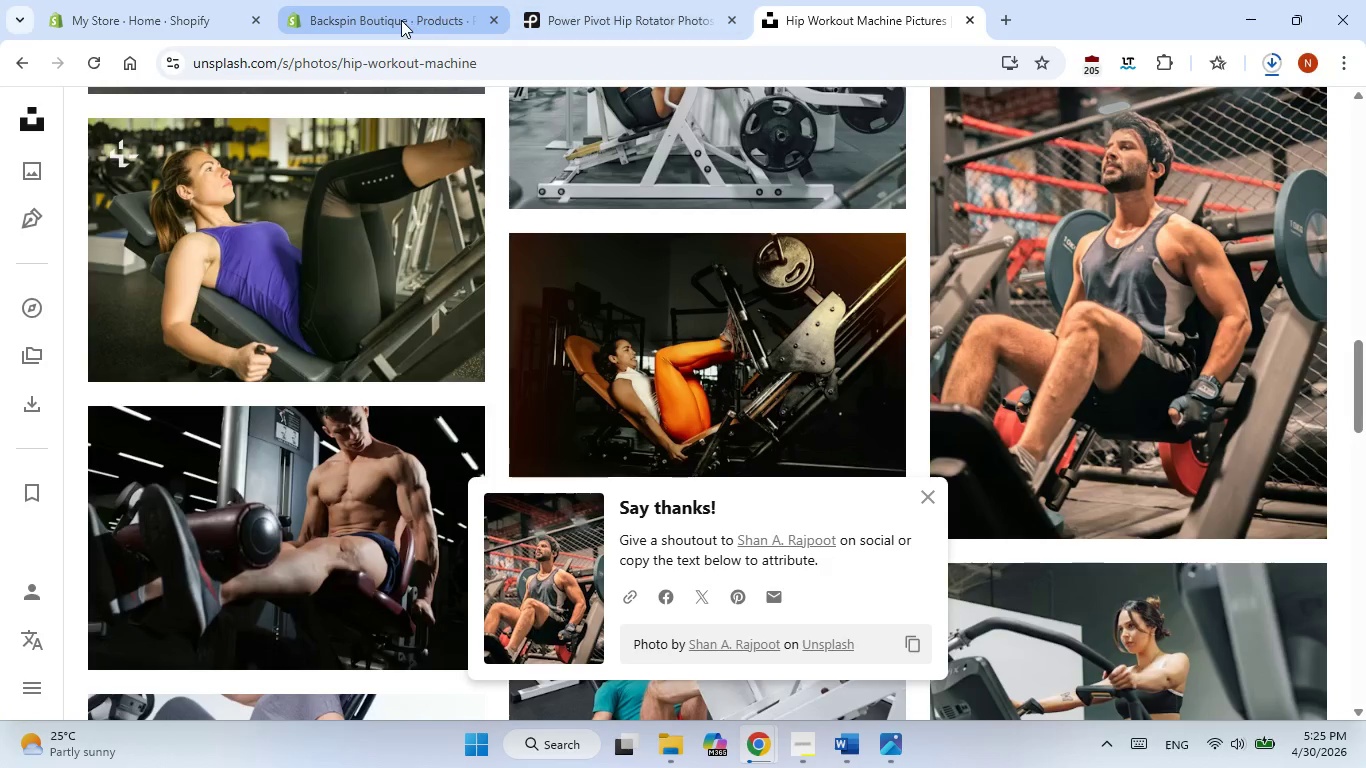 
left_click([401, 20])
 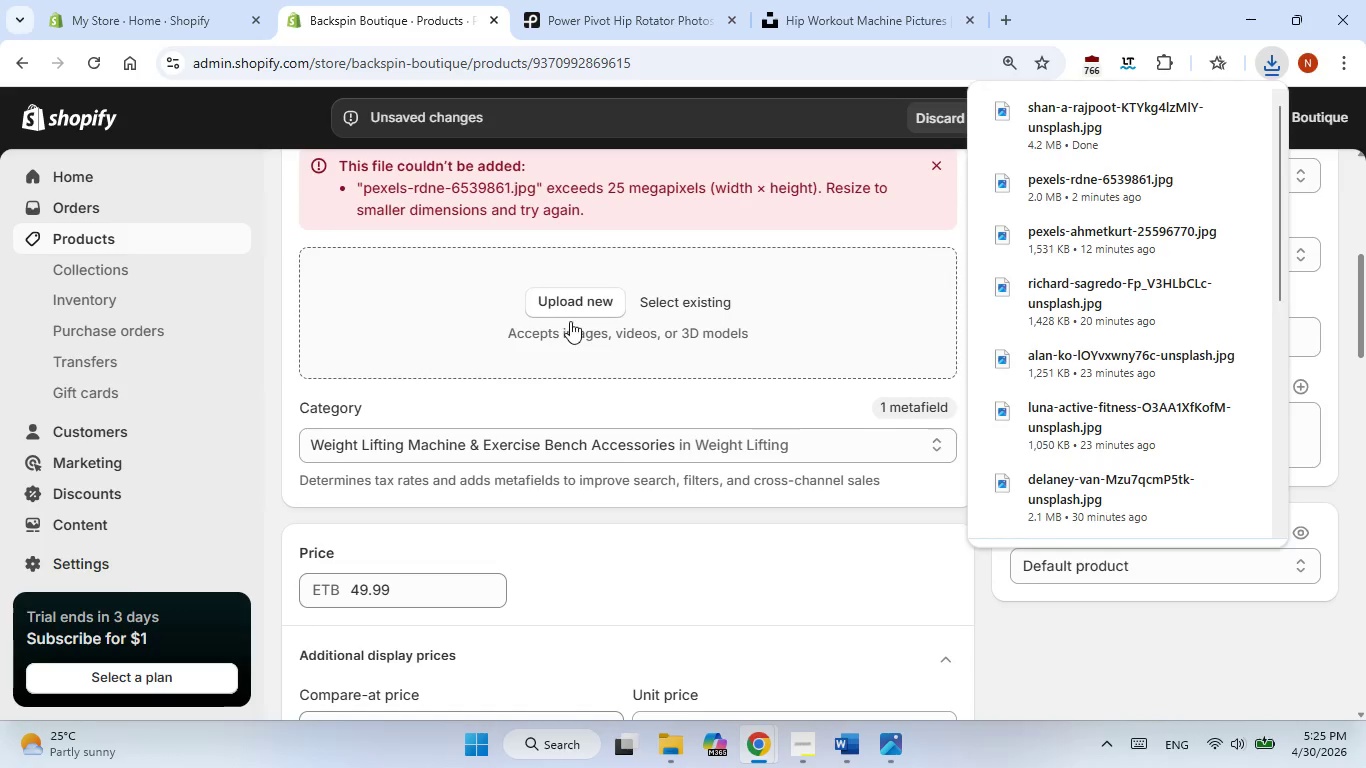 
wait(7.09)
 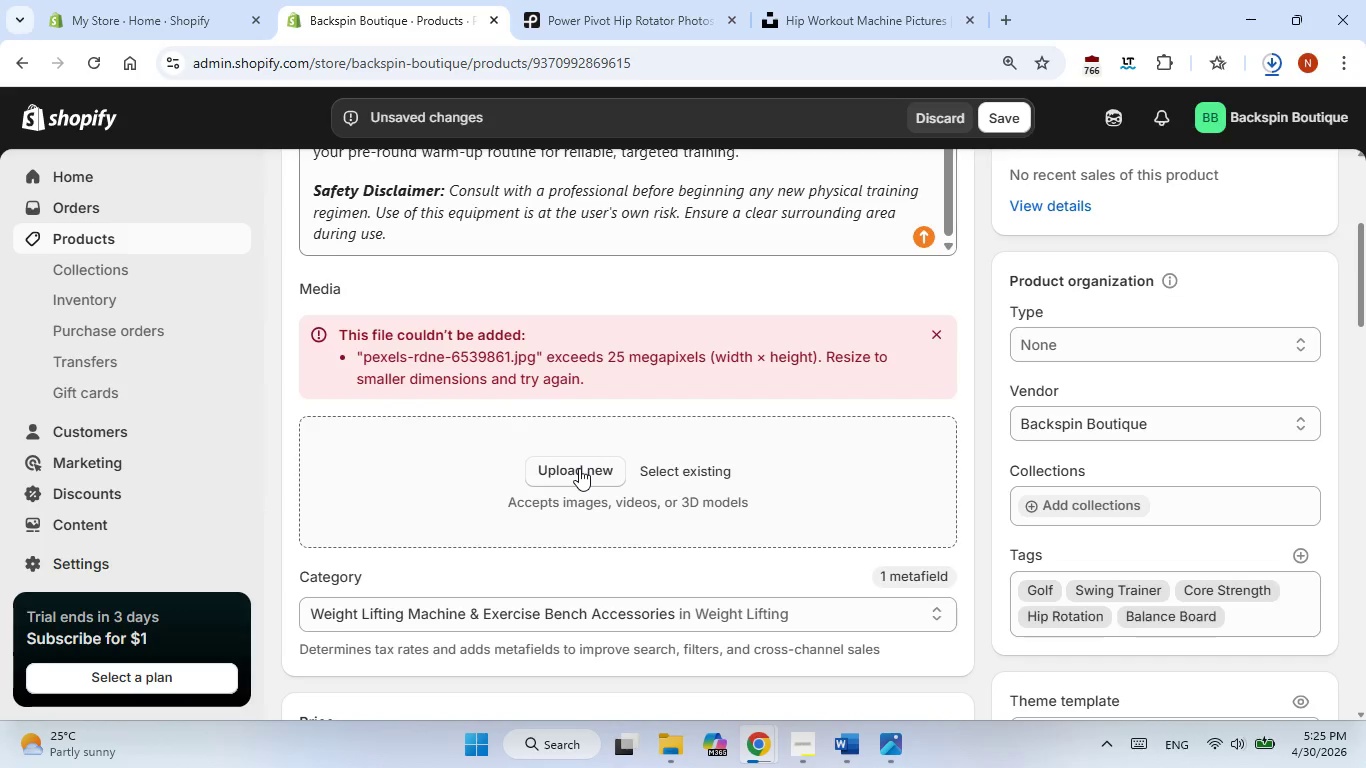 
left_click([574, 294])
 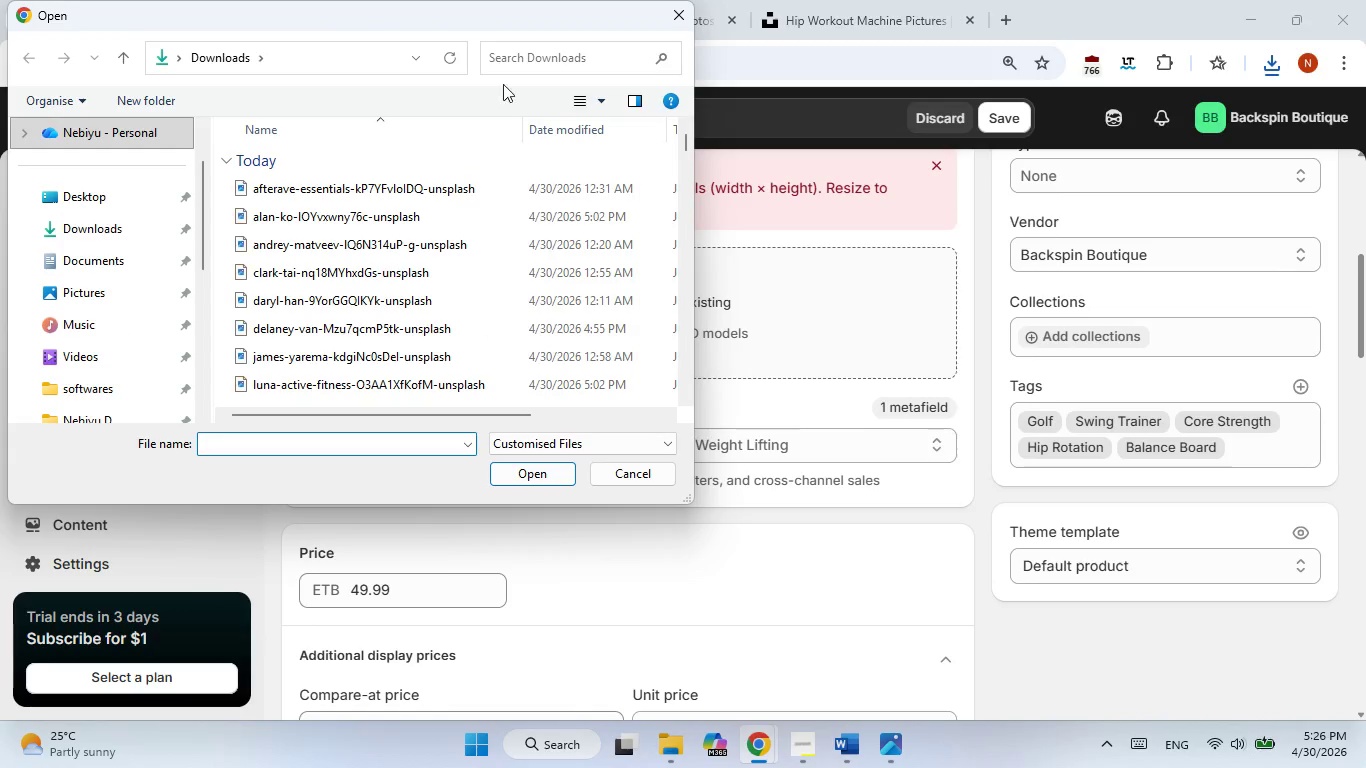 
left_click([504, 65])
 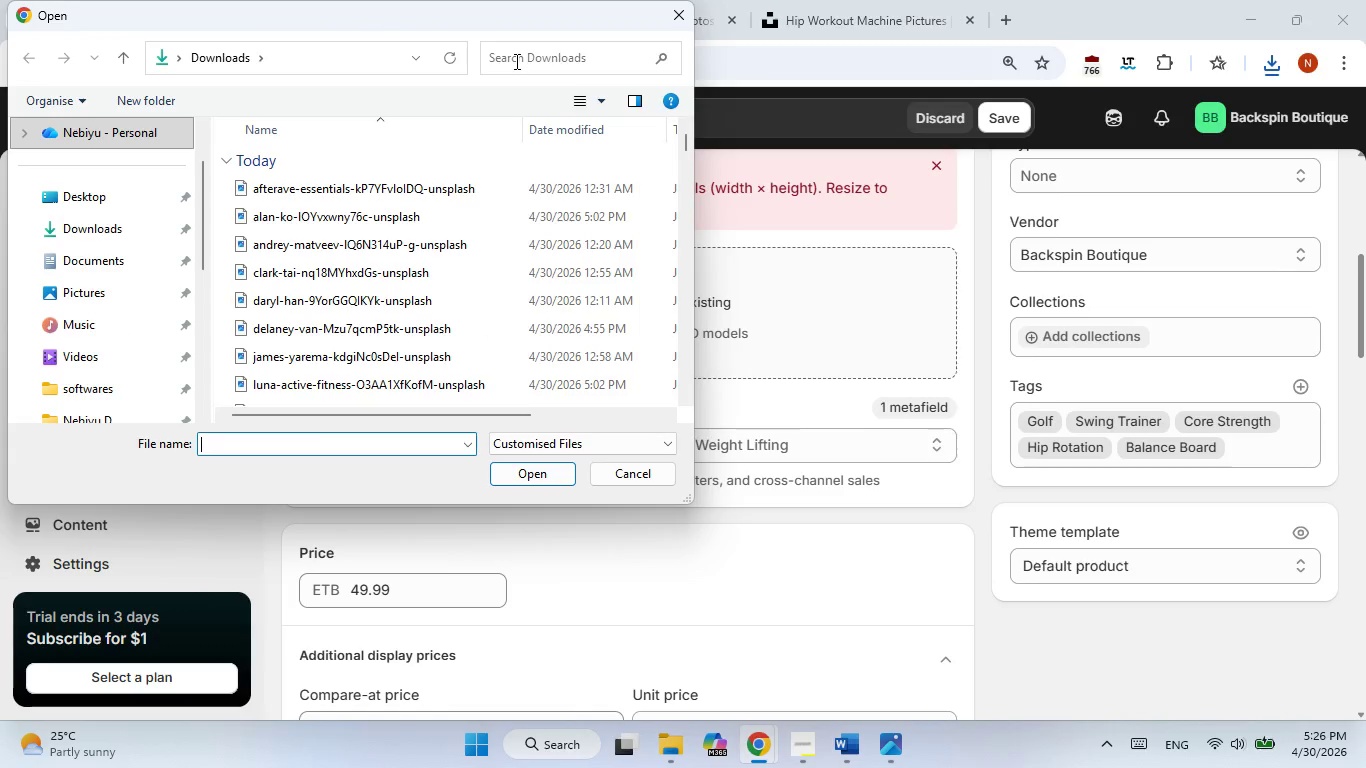 
left_click([515, 61])
 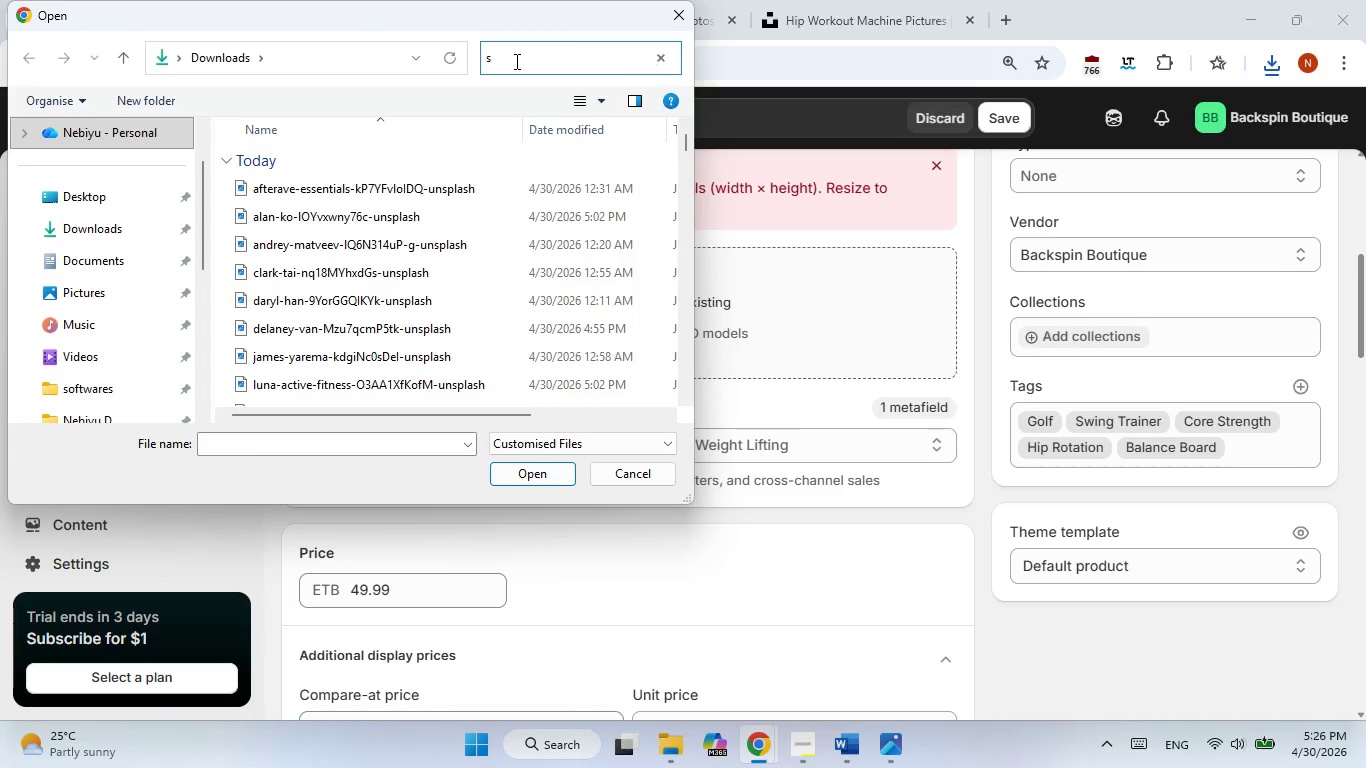 
type(shan)
 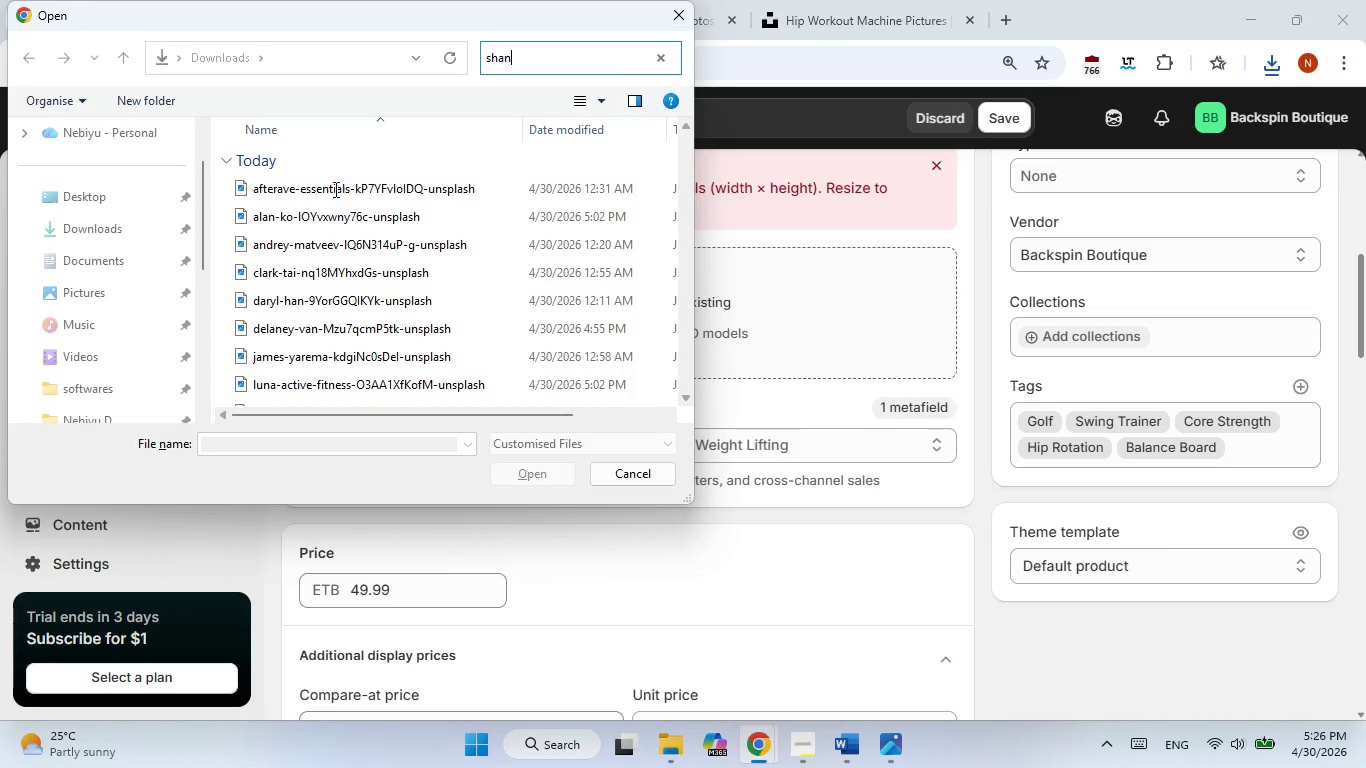 
double_click([334, 189])
 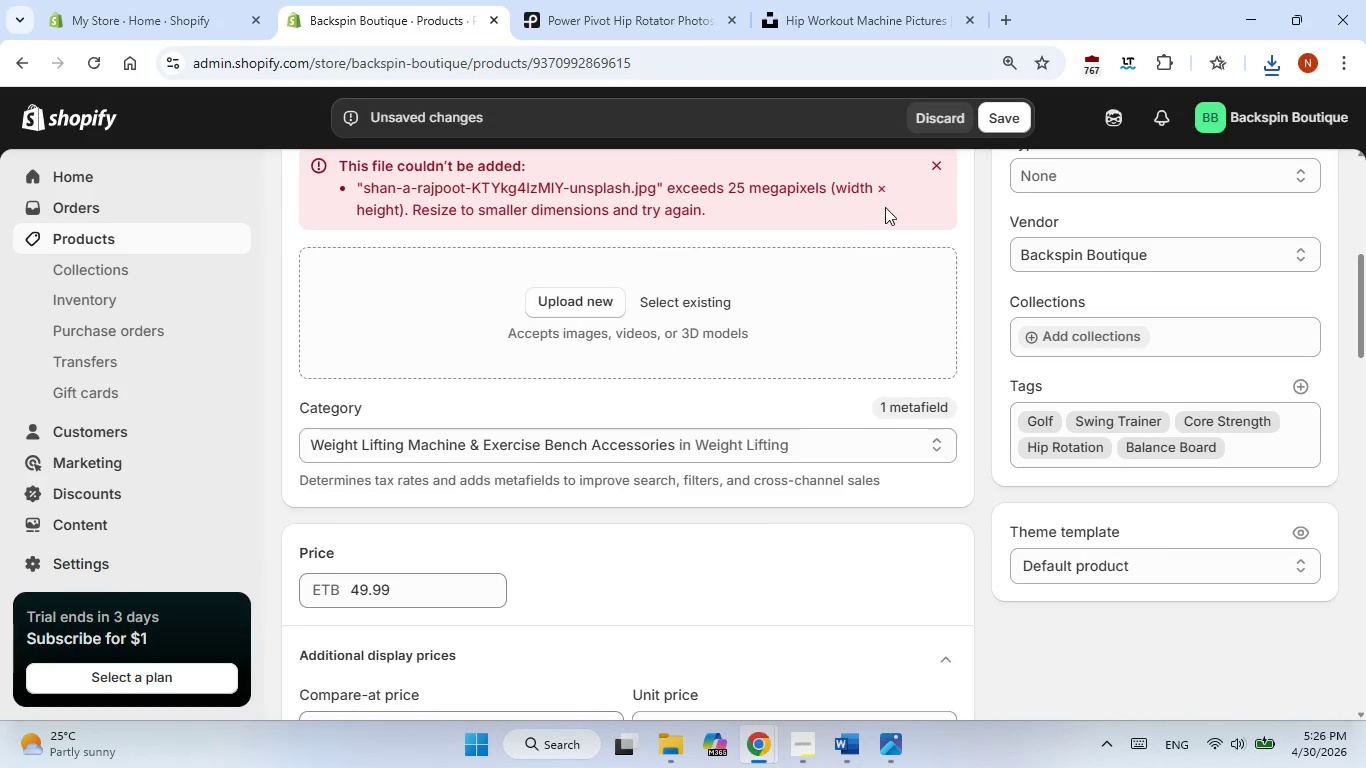 
left_click([933, 163])
 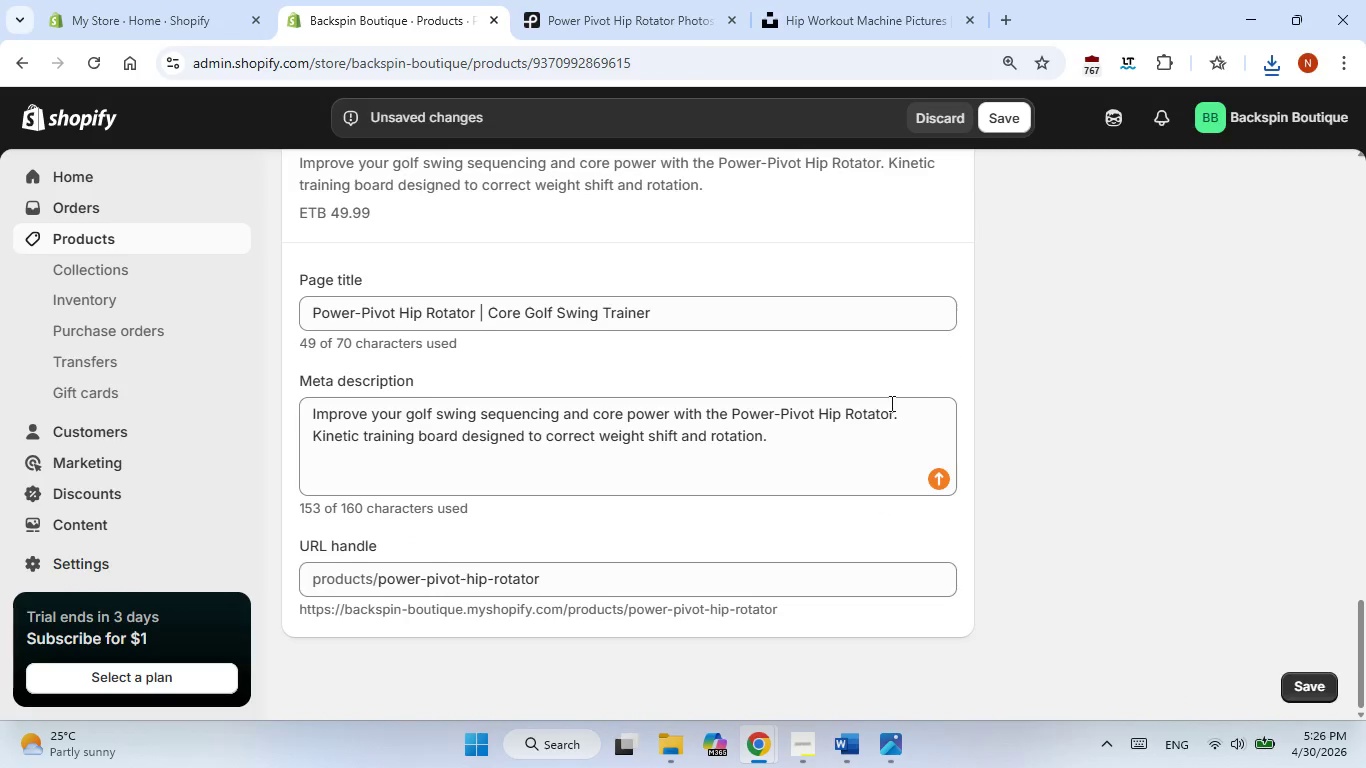 
wait(8.25)
 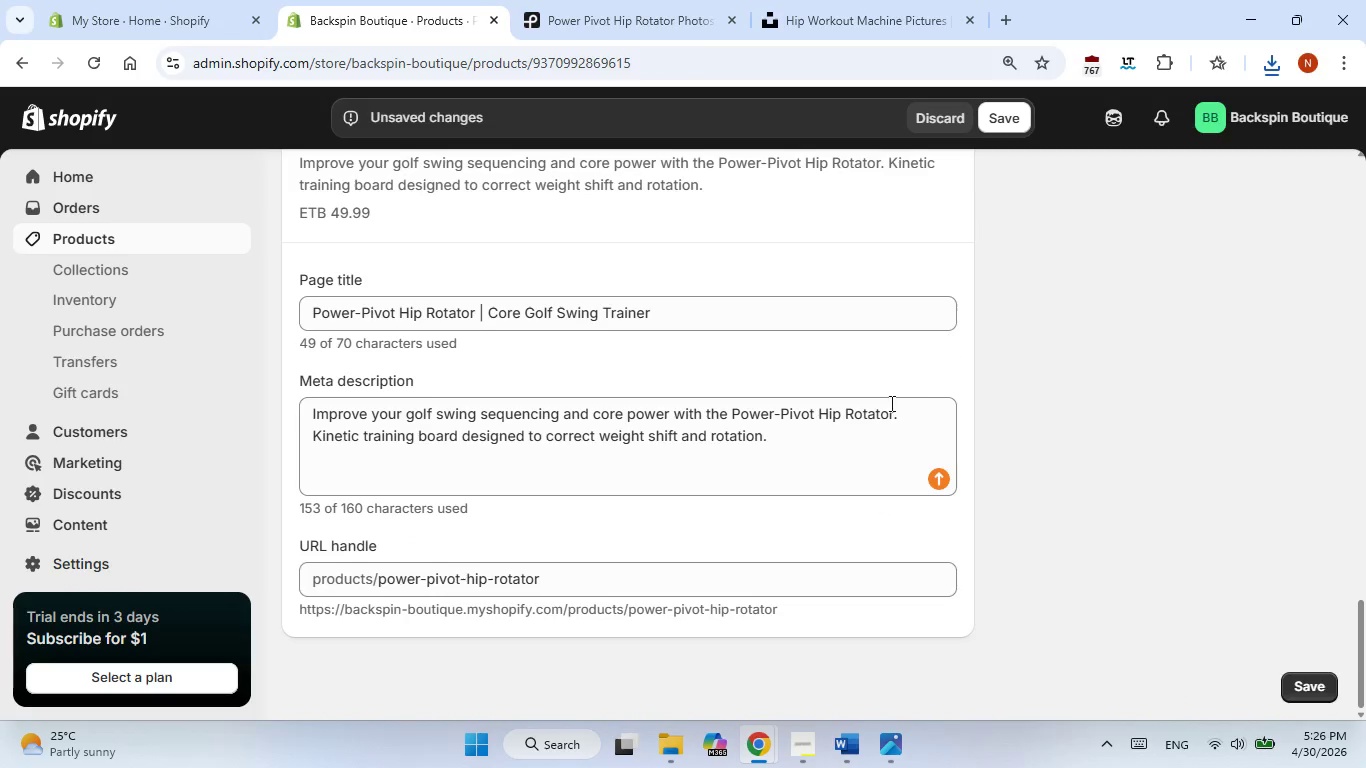 
left_click([599, 16])
 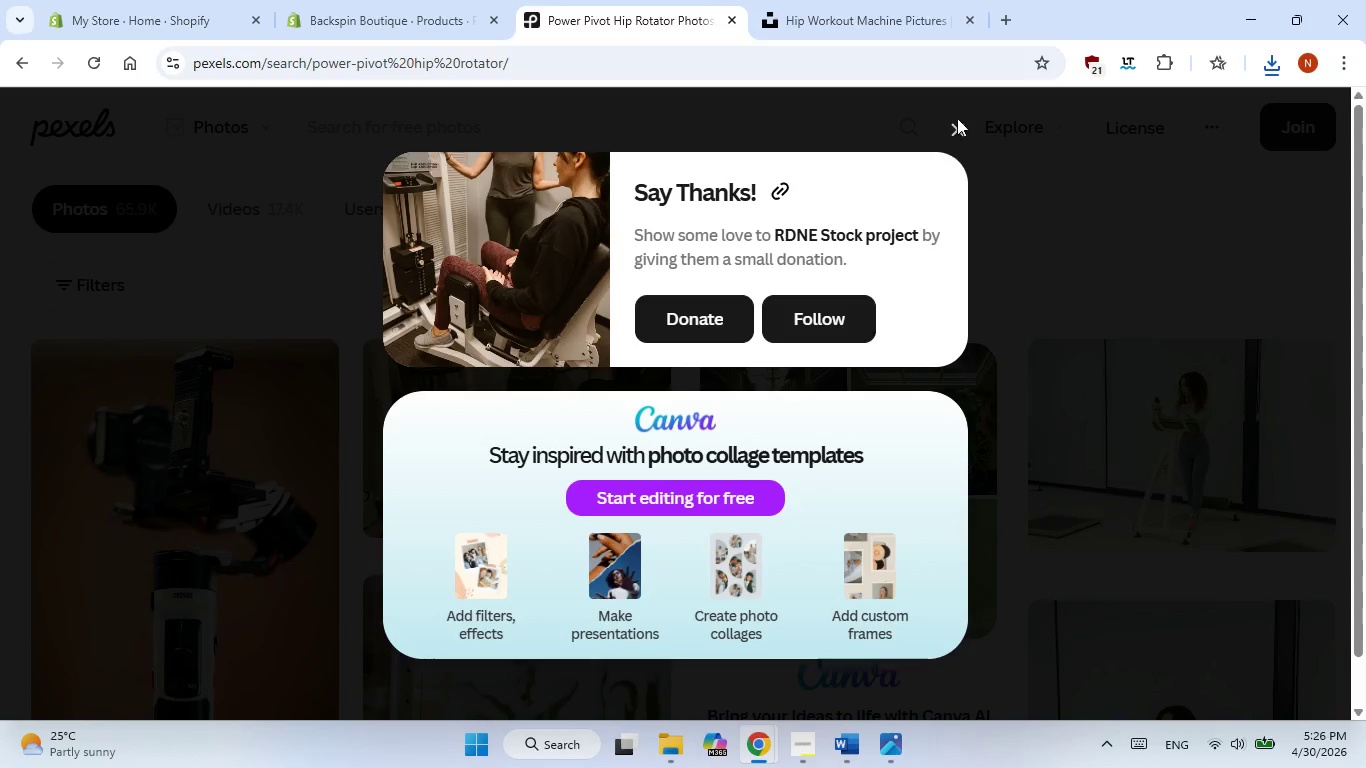 
left_click([957, 118])
 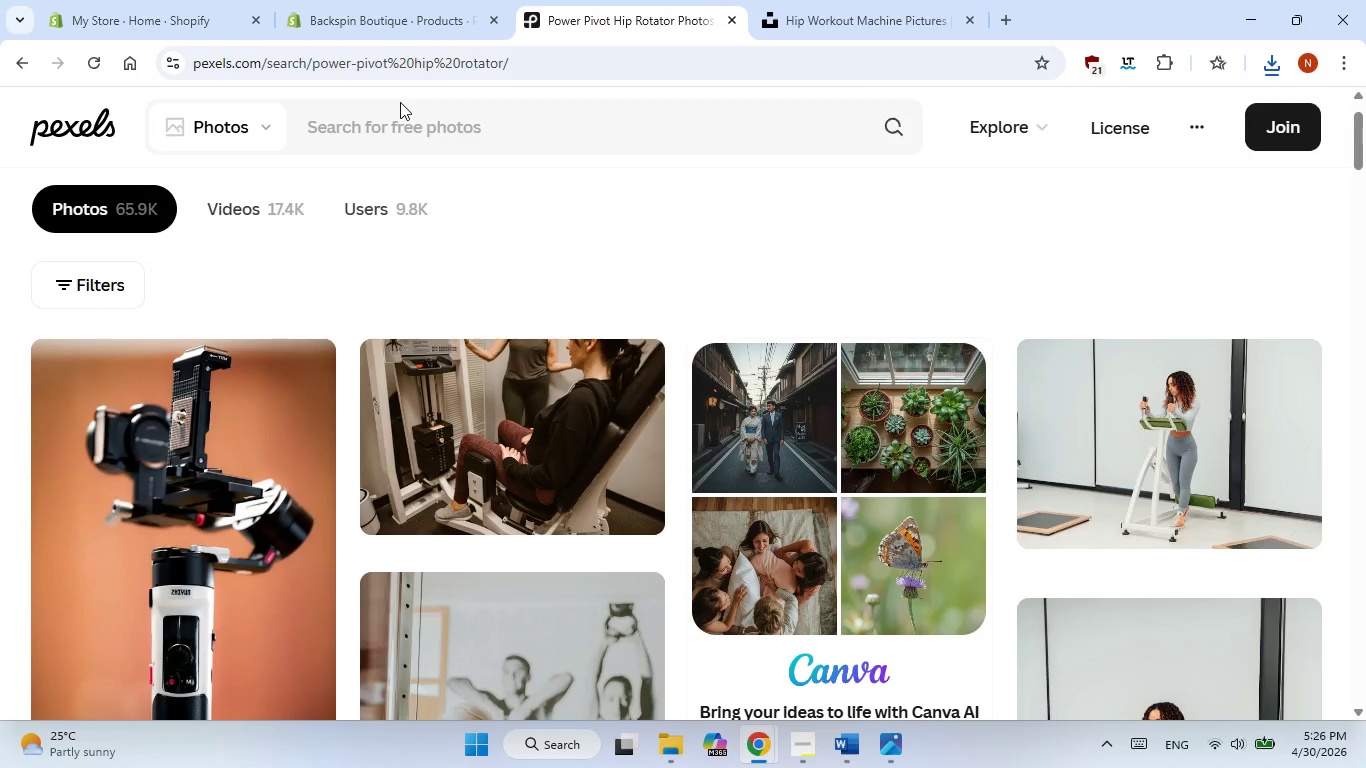 
left_click([402, 130])
 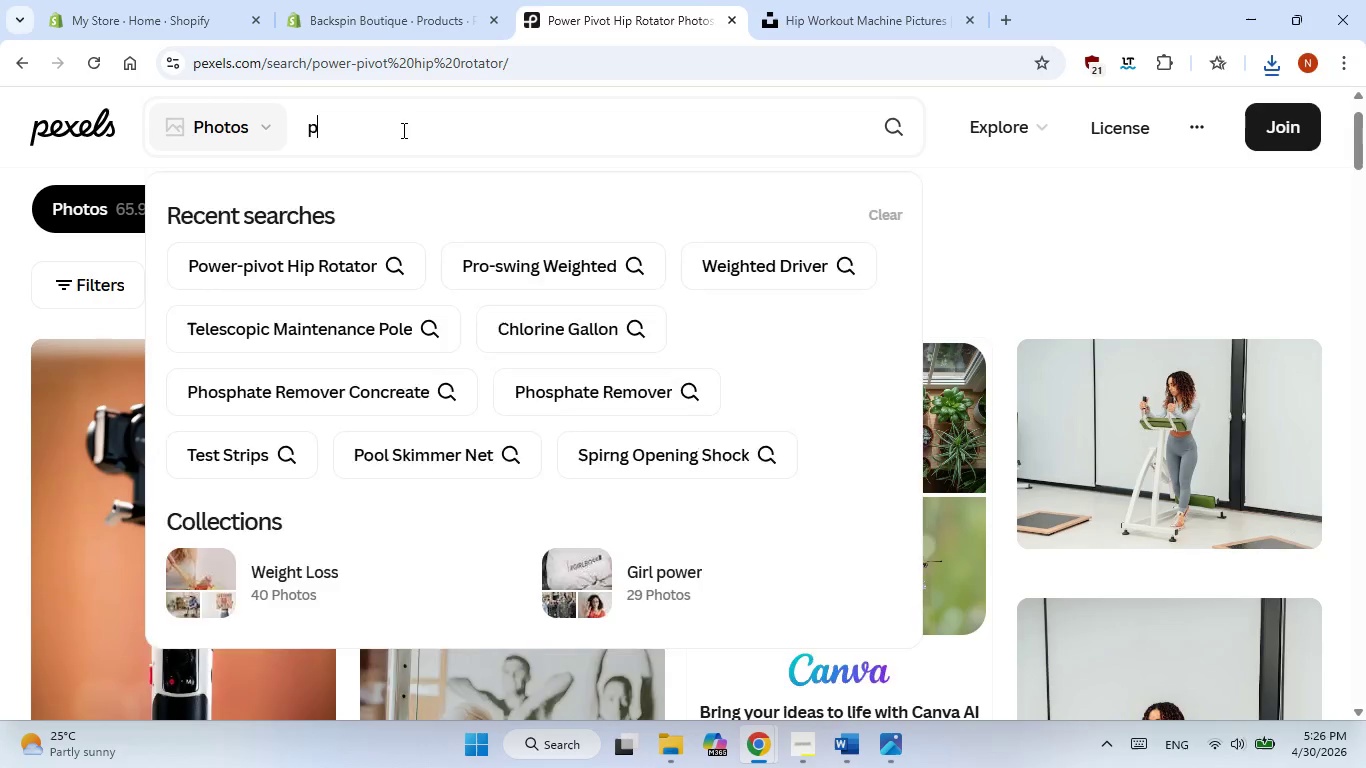 
type(power pivot)
 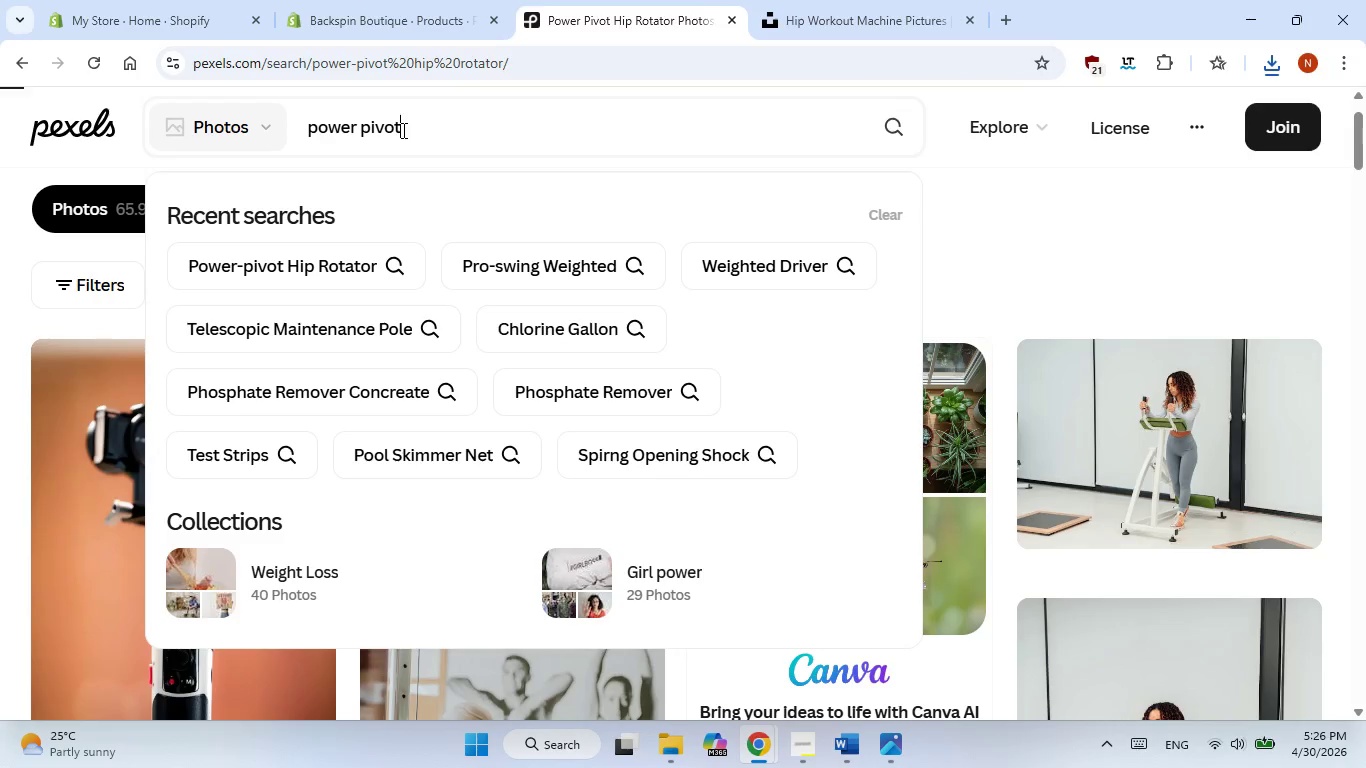 
key(Enter)
 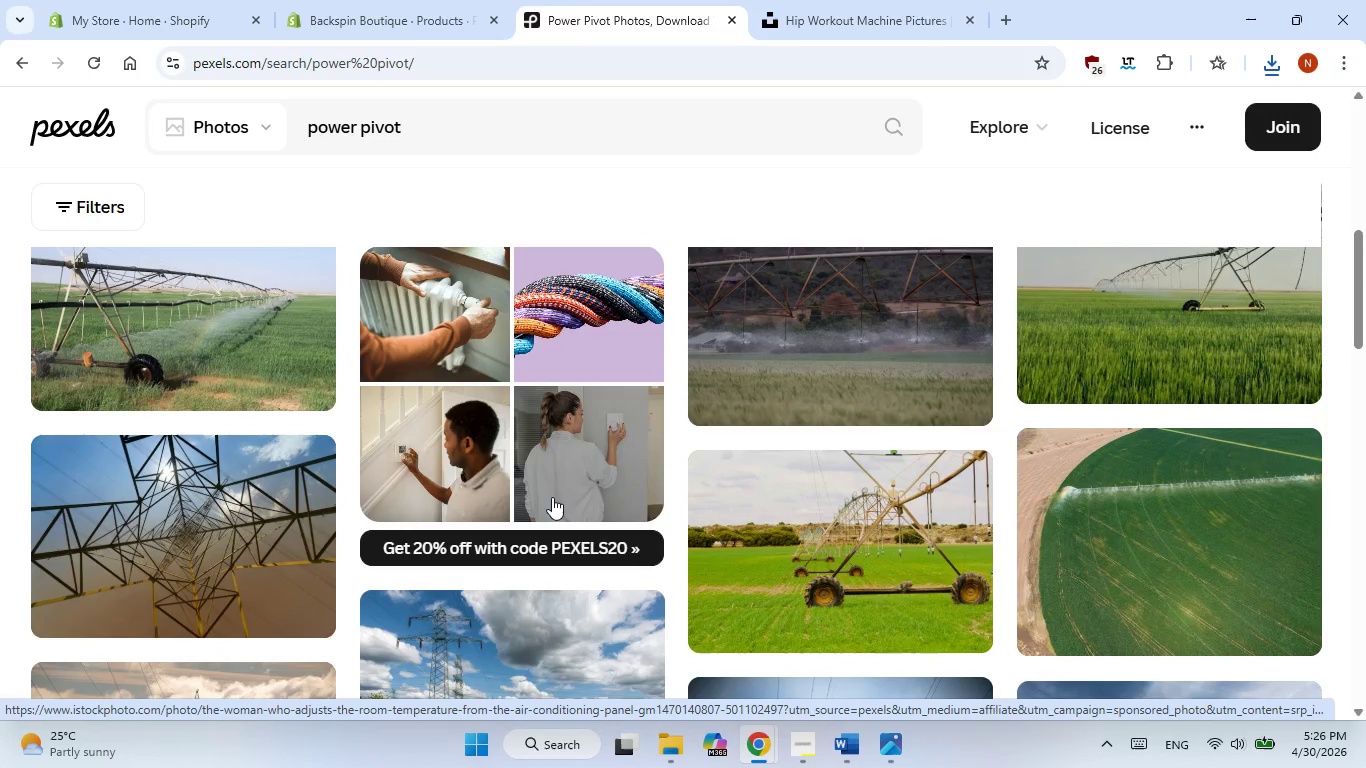 
wait(25.44)
 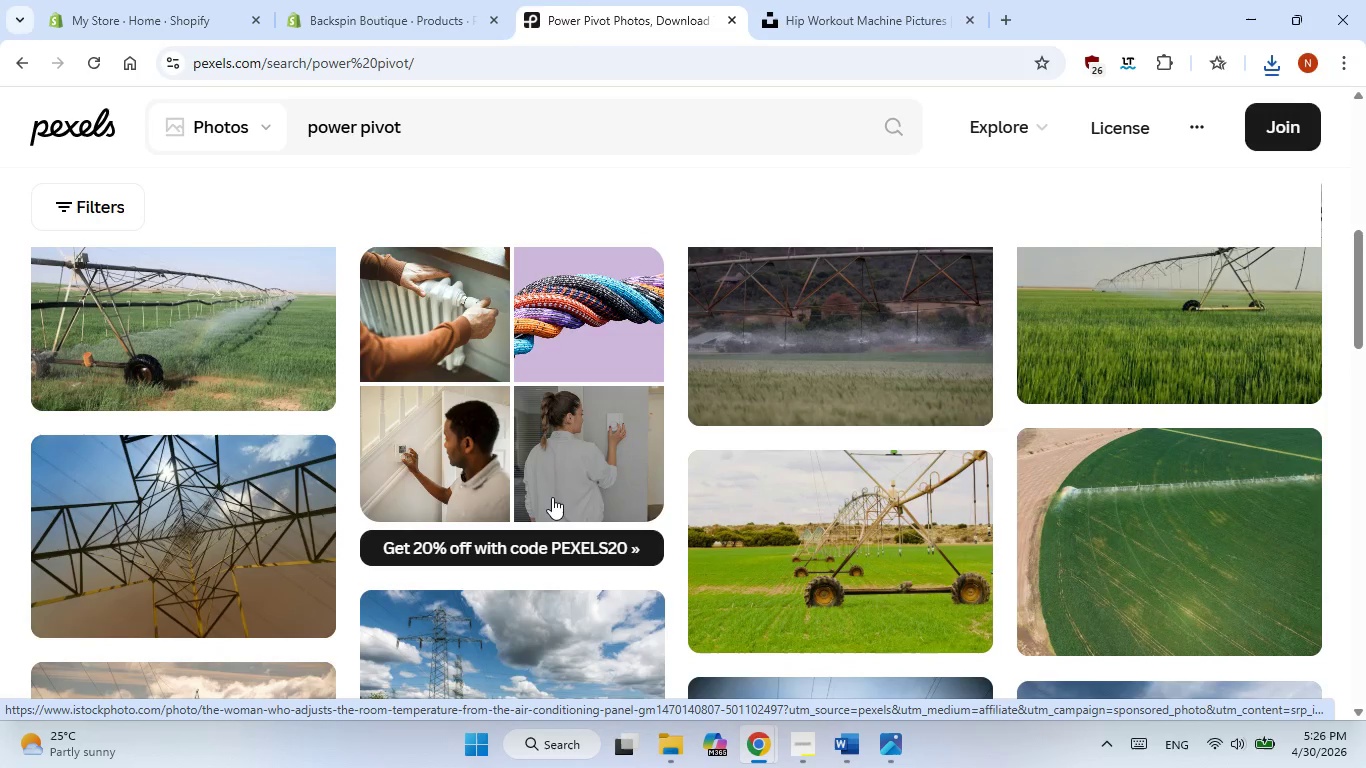 
left_click([442, 135])
 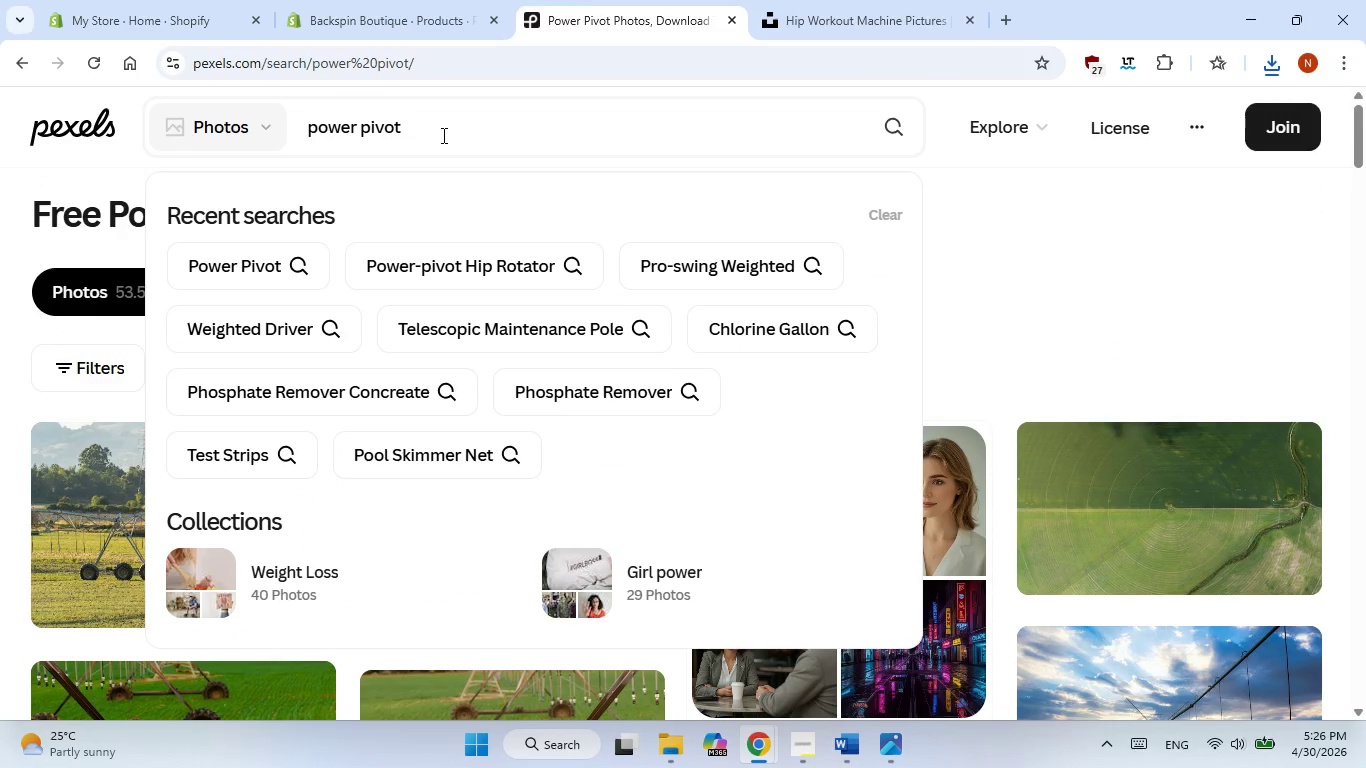 
hold_key(key=Backspace, duration=1.09)
 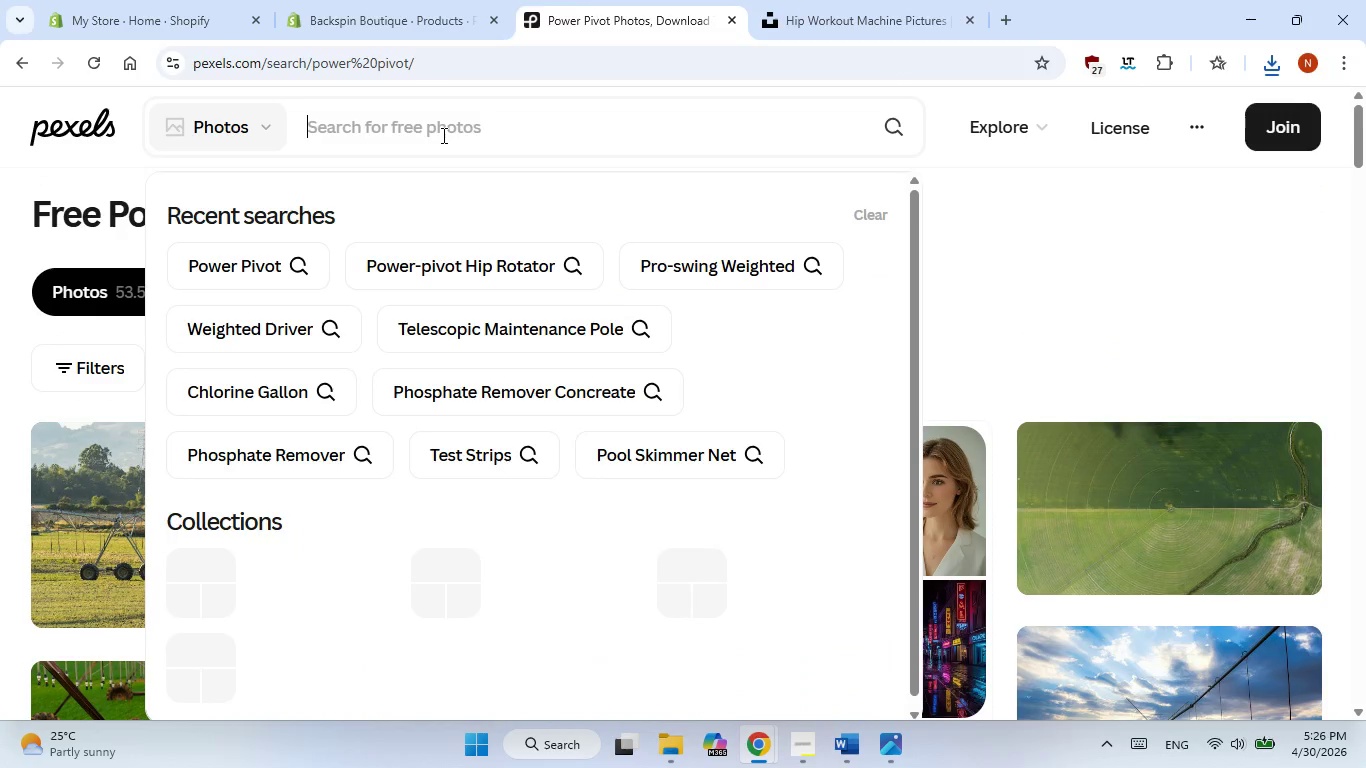 
type(hip )
 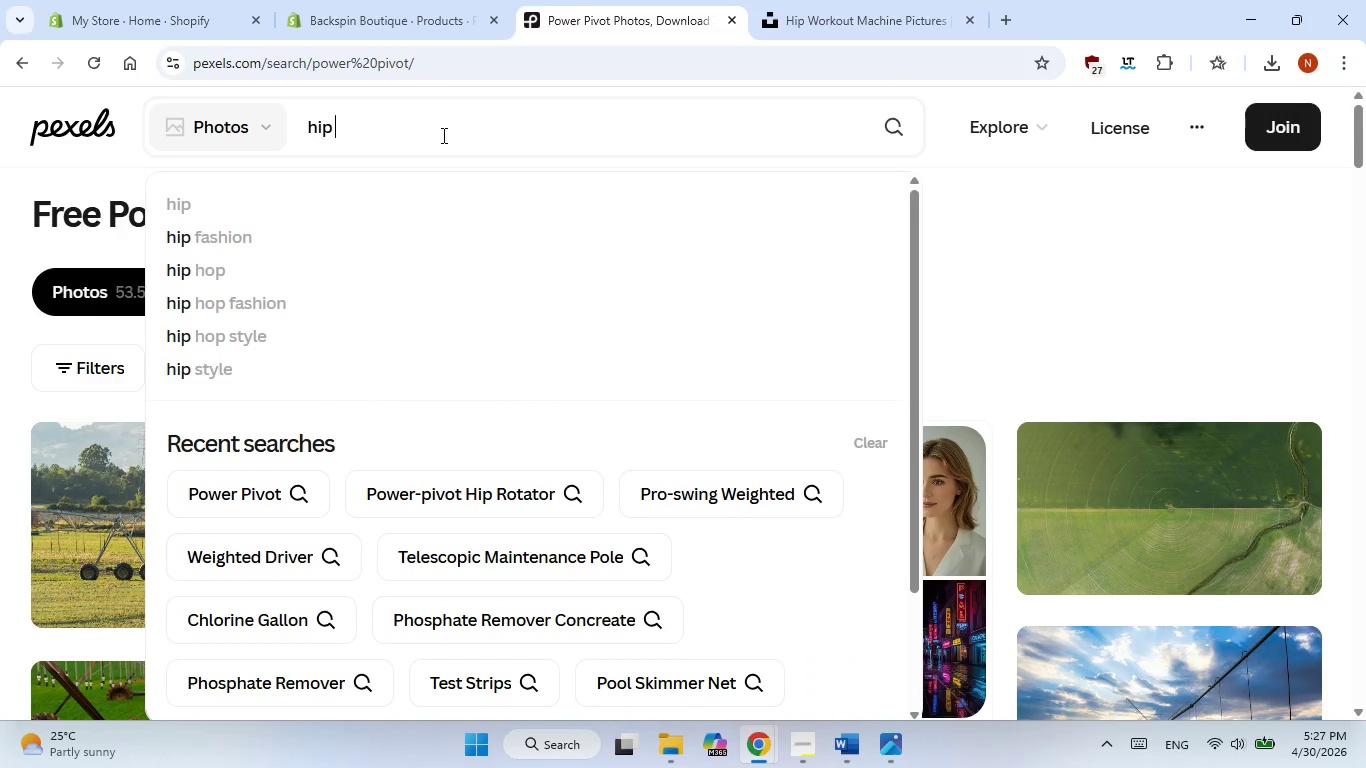 
wait(5.44)
 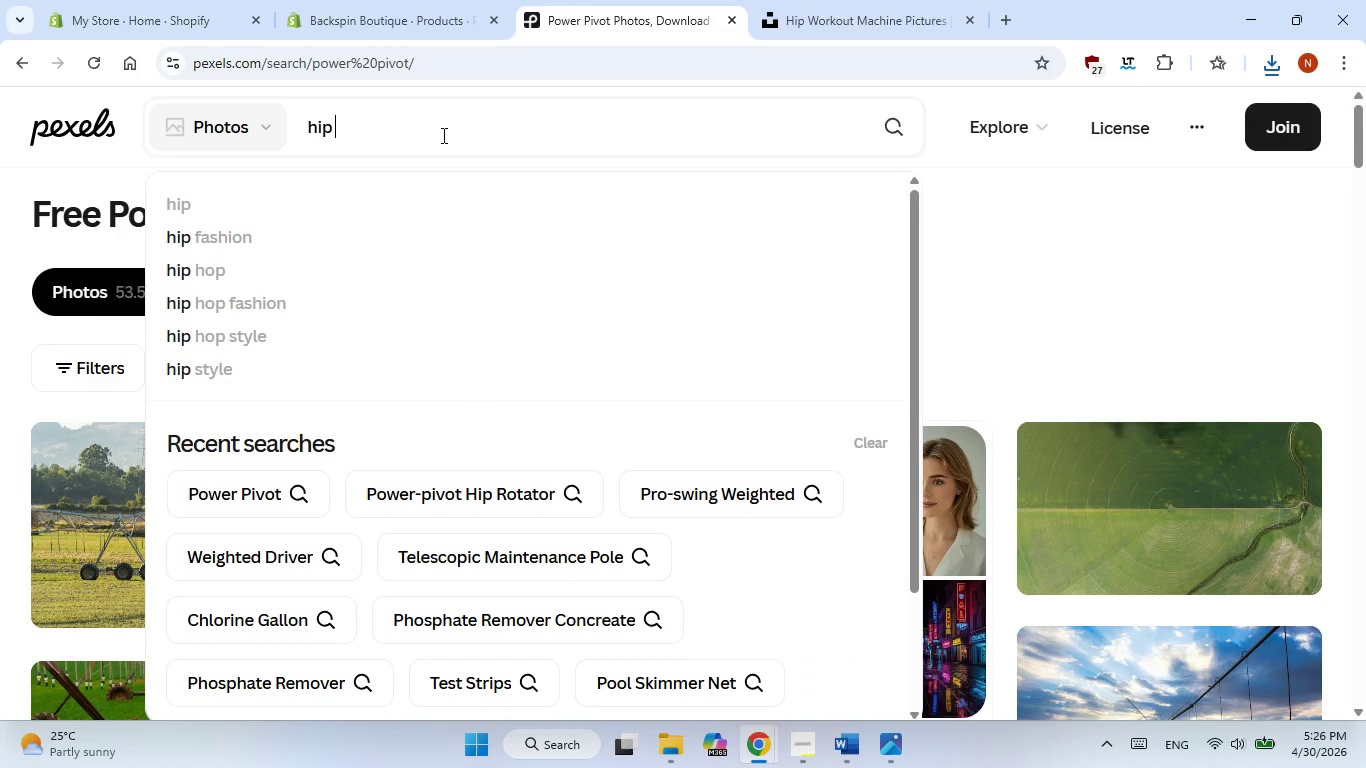 
type(rotter)
key(Backspace)
key(Backspace)
key(Backspace)
type(ator)
 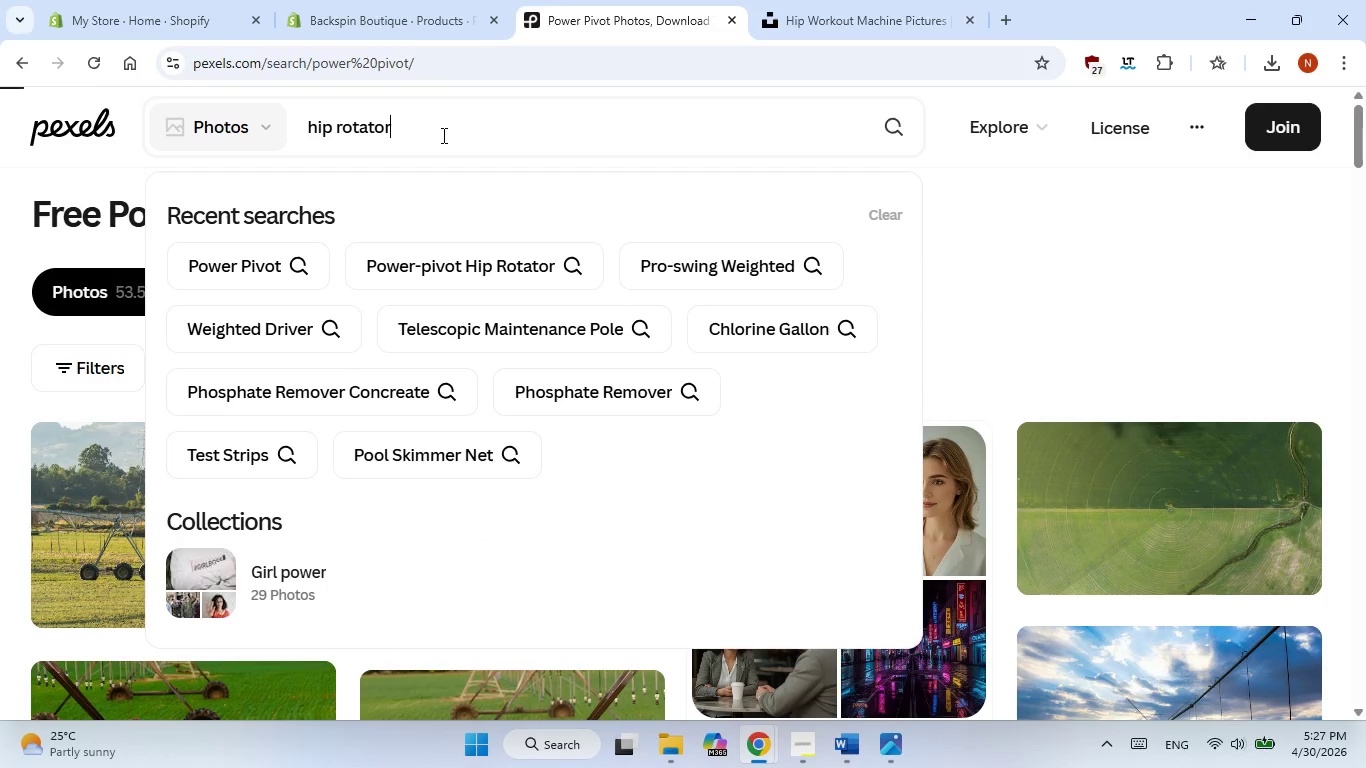 
key(Enter)
 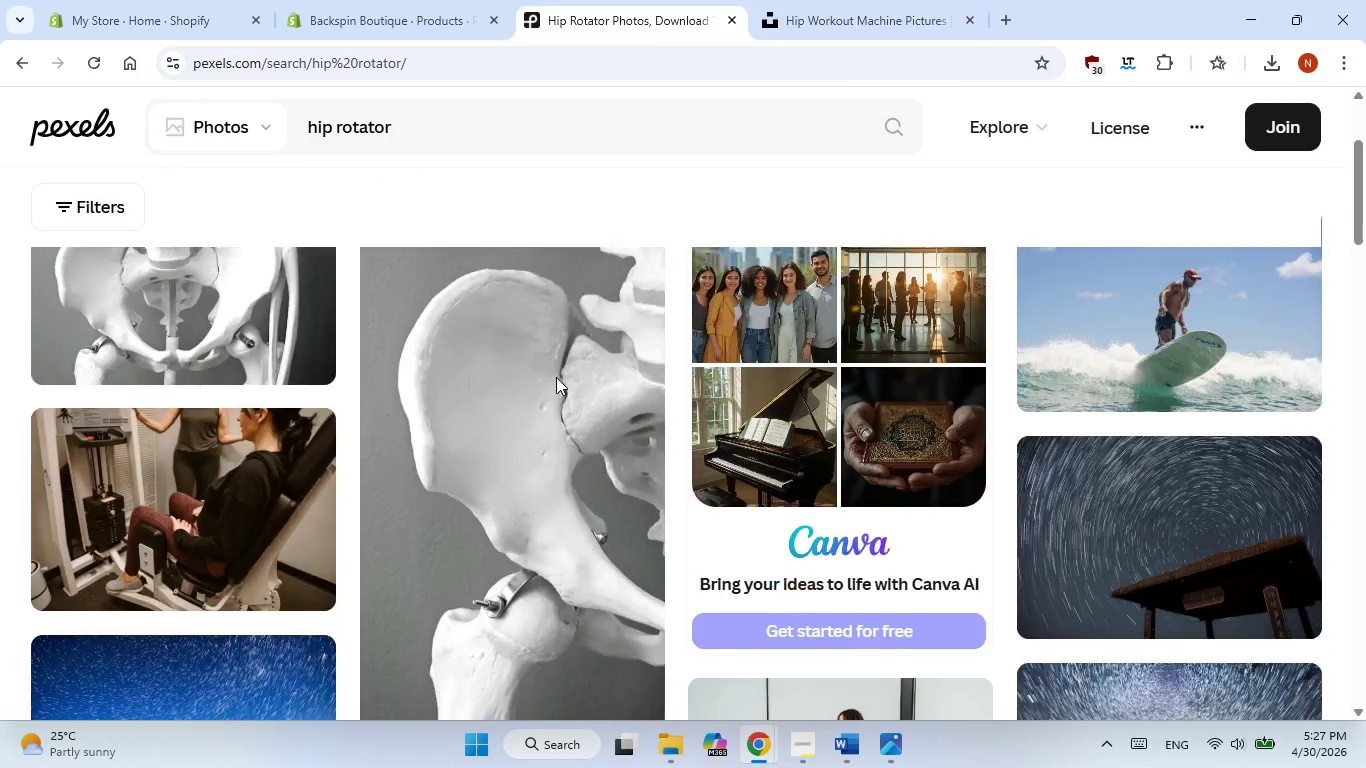 
wait(8.92)
 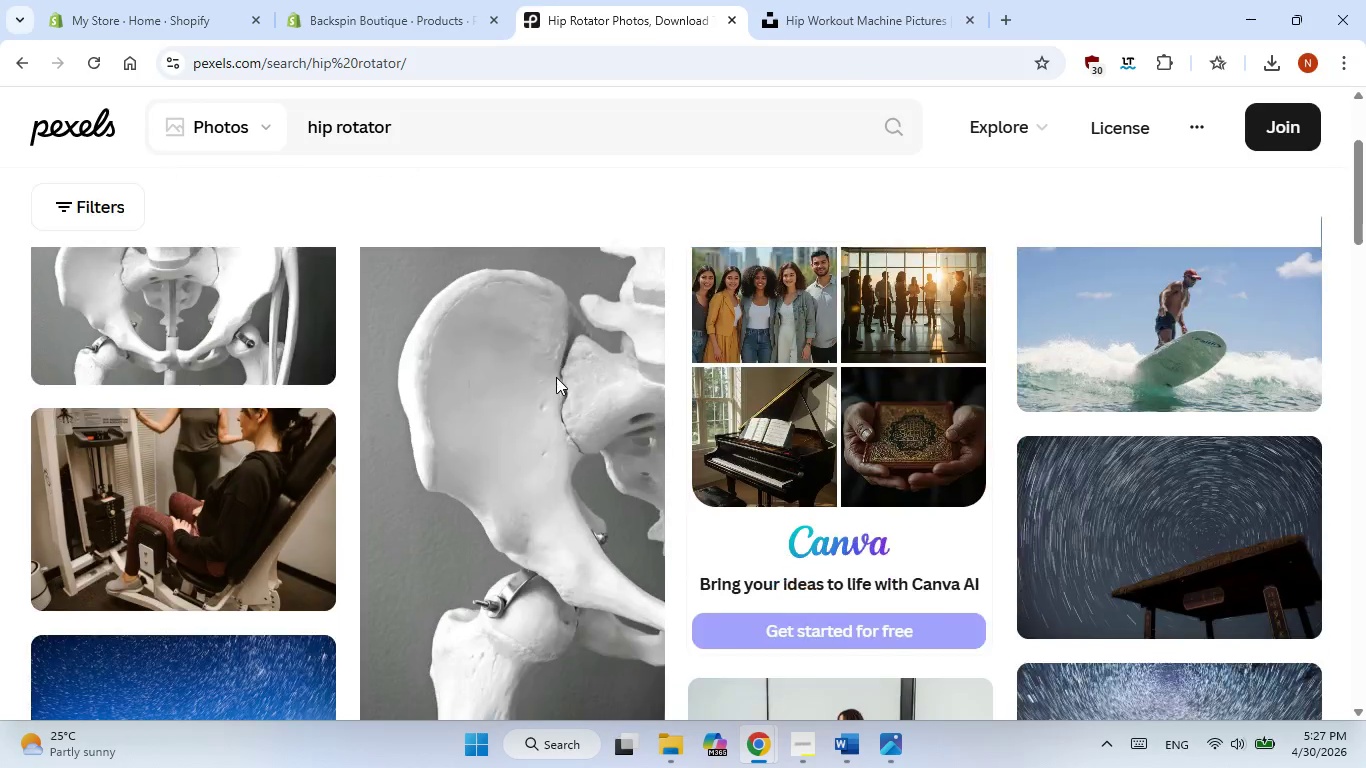 
left_click([898, 658])
 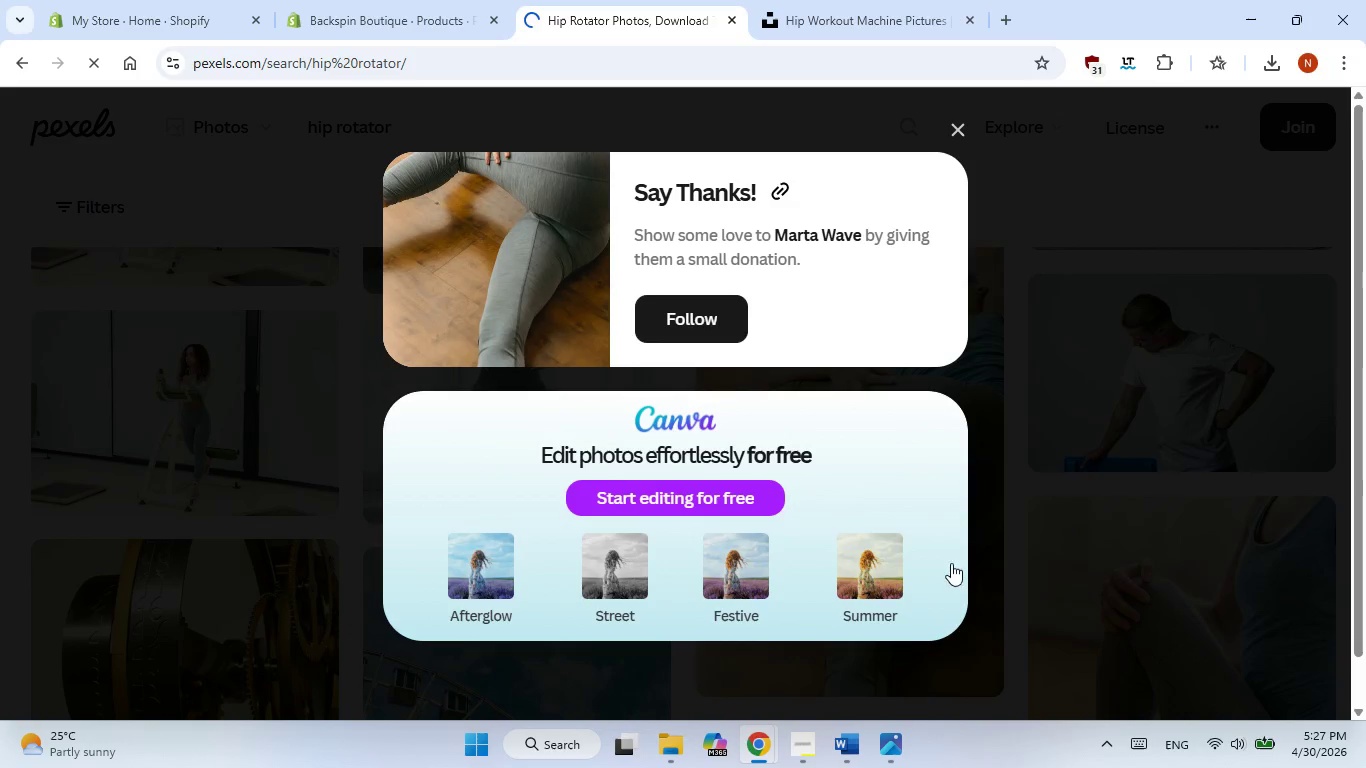 
left_click([1127, 314])
 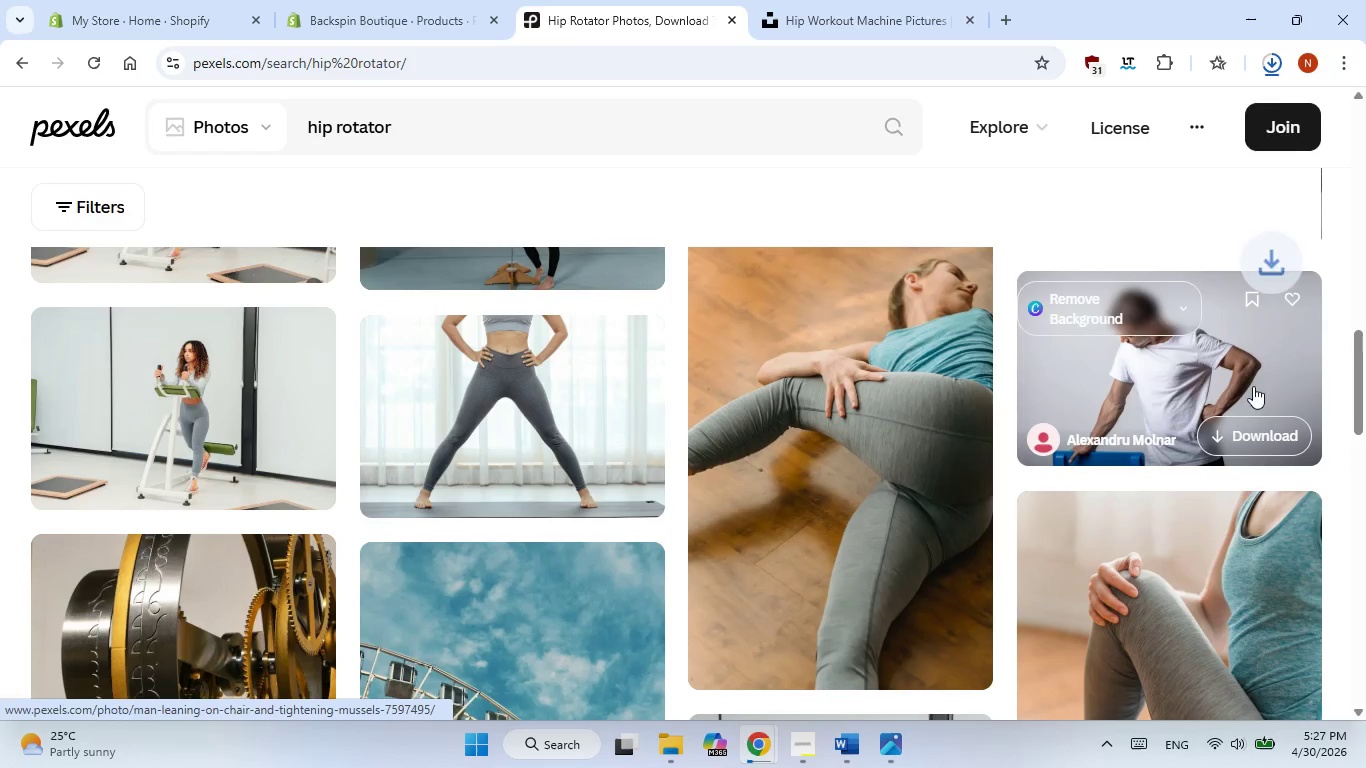 
left_click([1254, 424])
 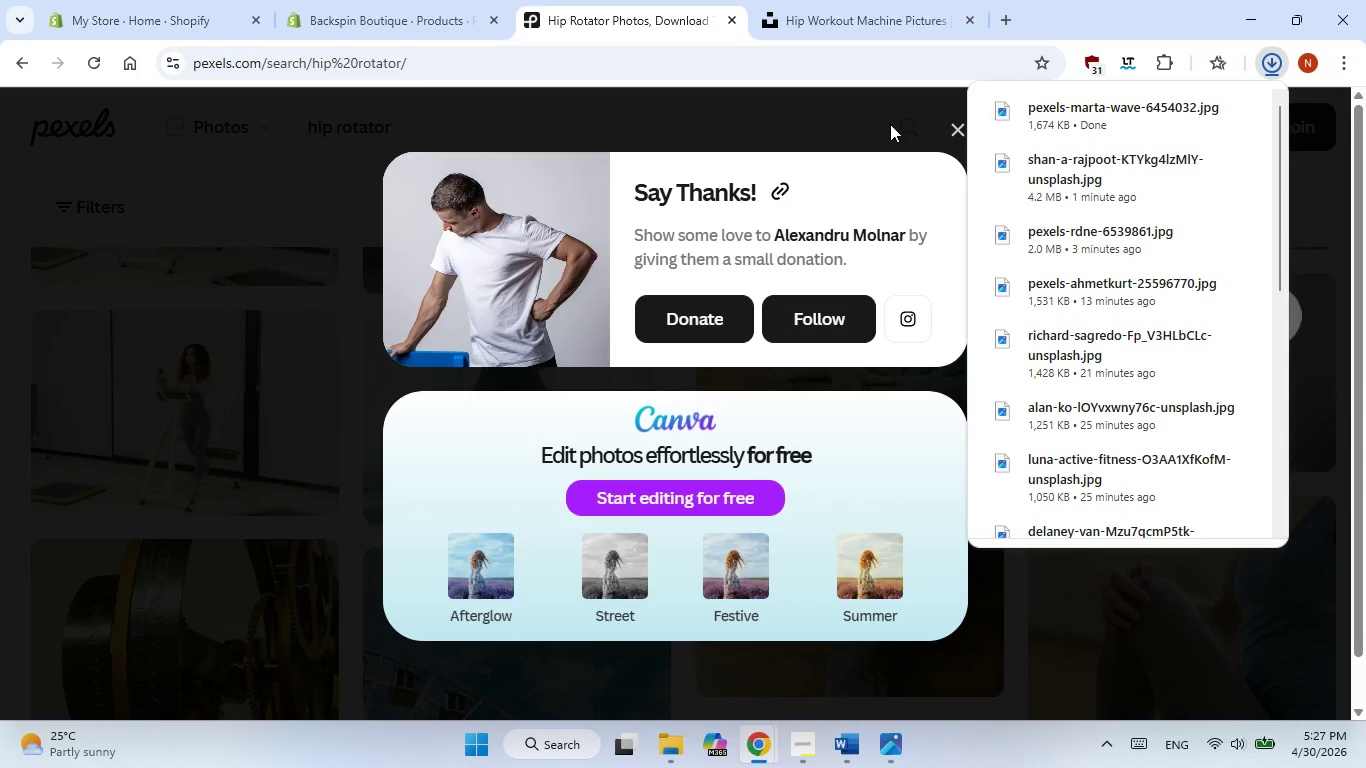 
left_click([881, 124])
 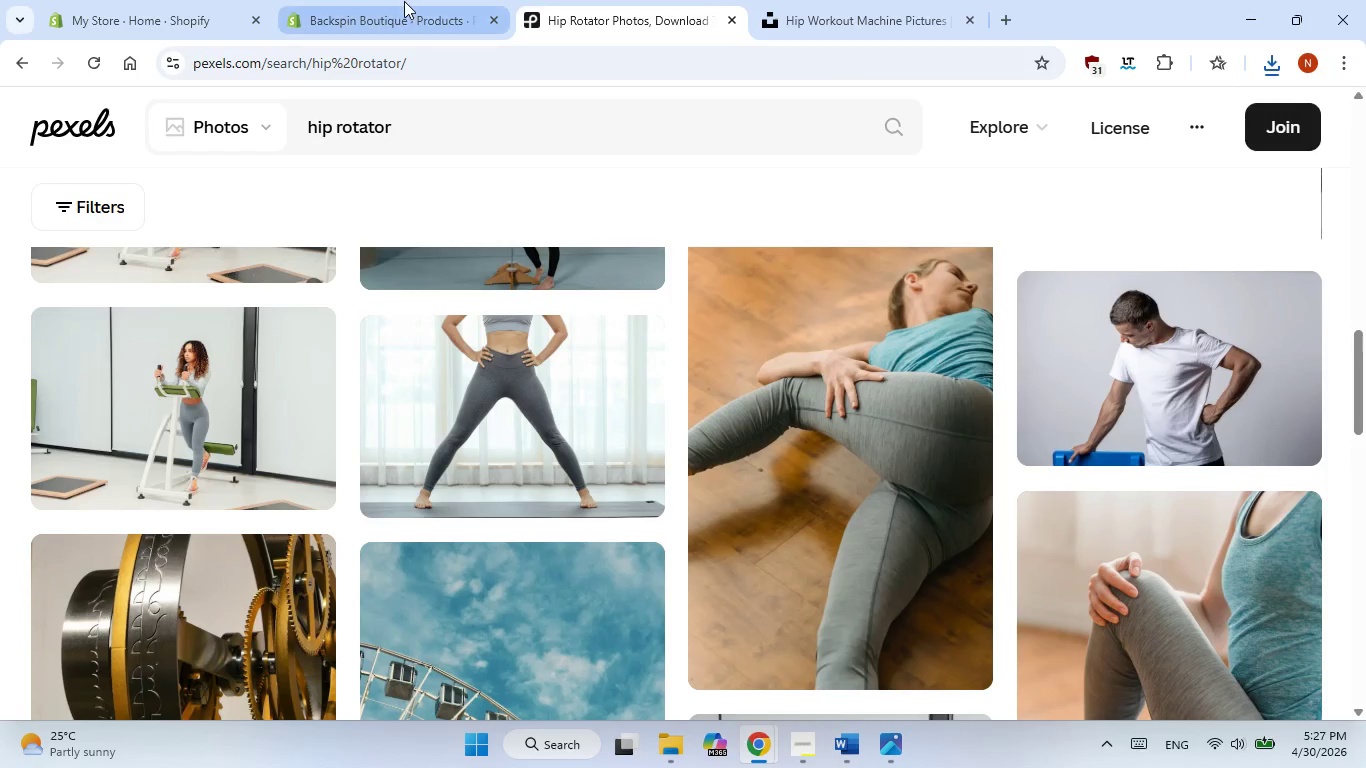 
left_click([404, 1])
 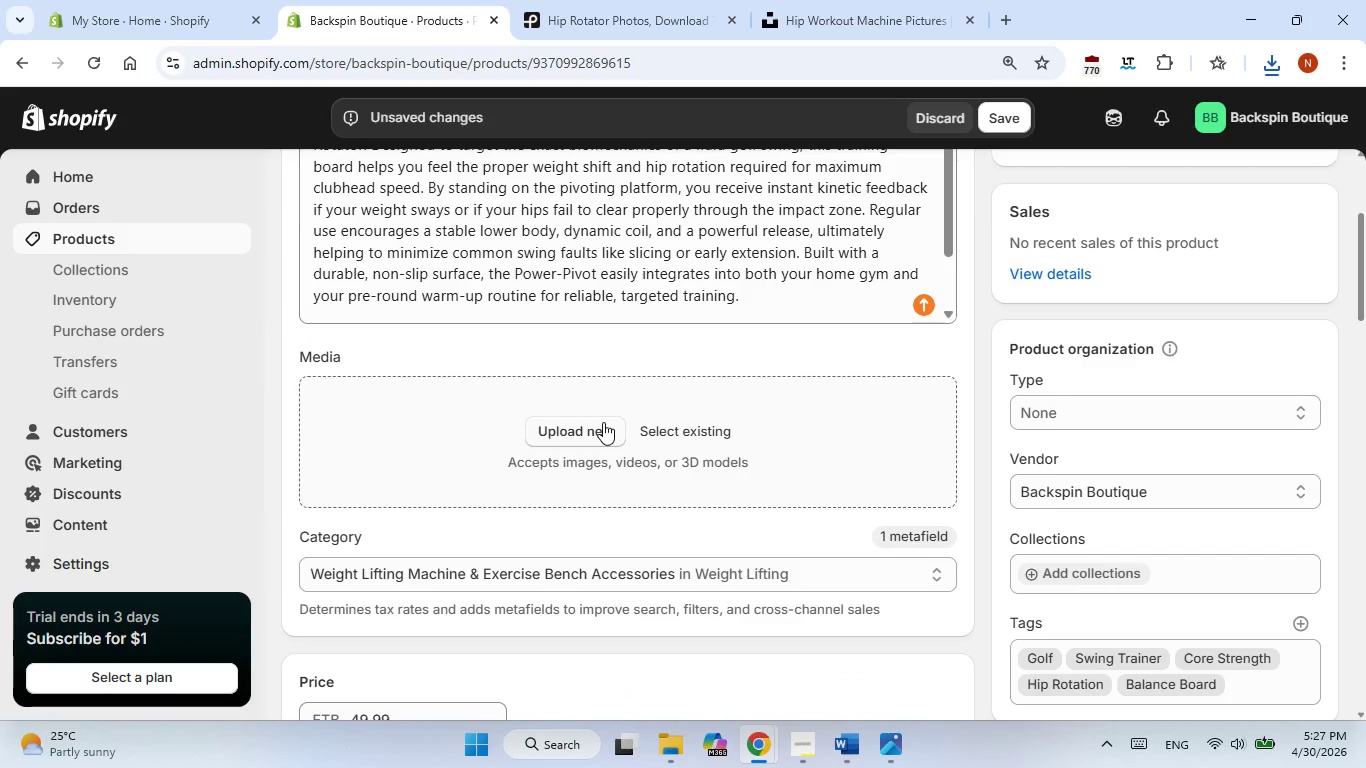 
wait(6.25)
 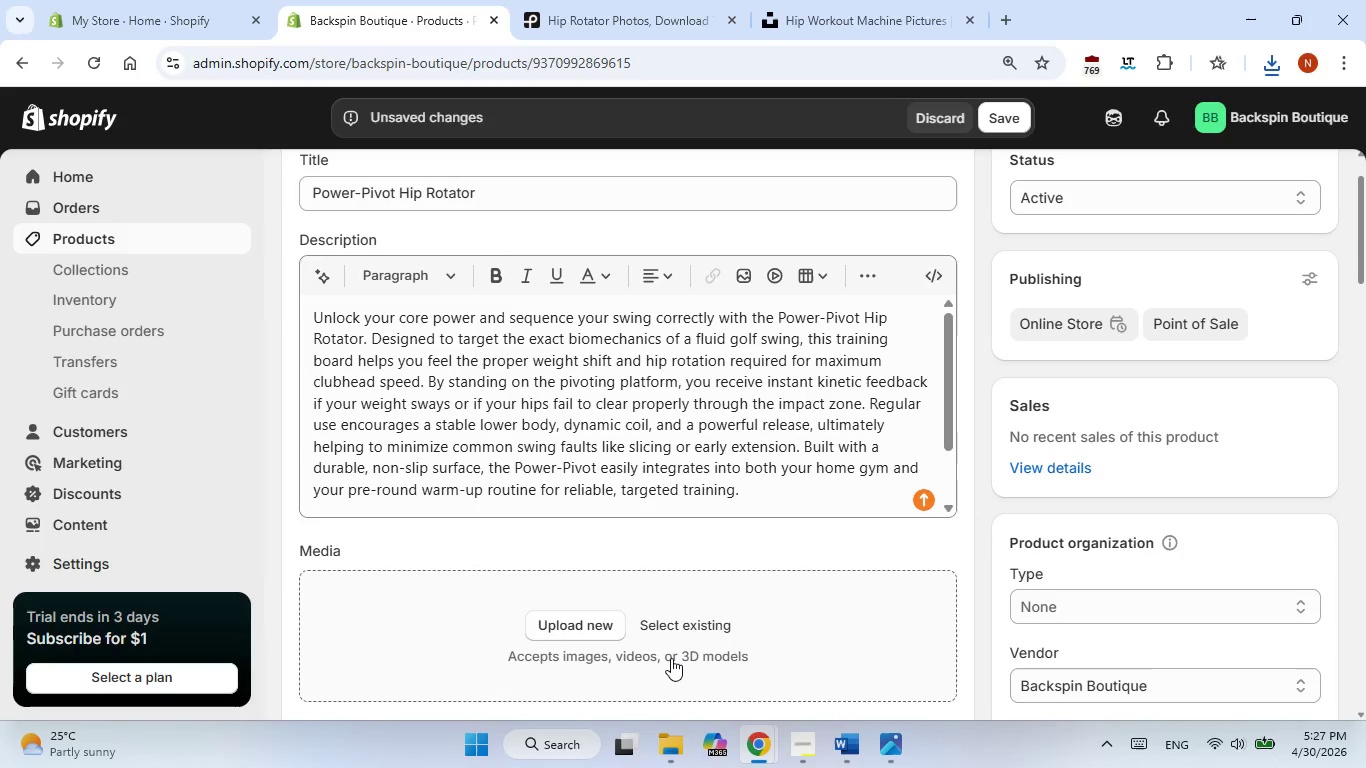 
left_click([607, 432])
 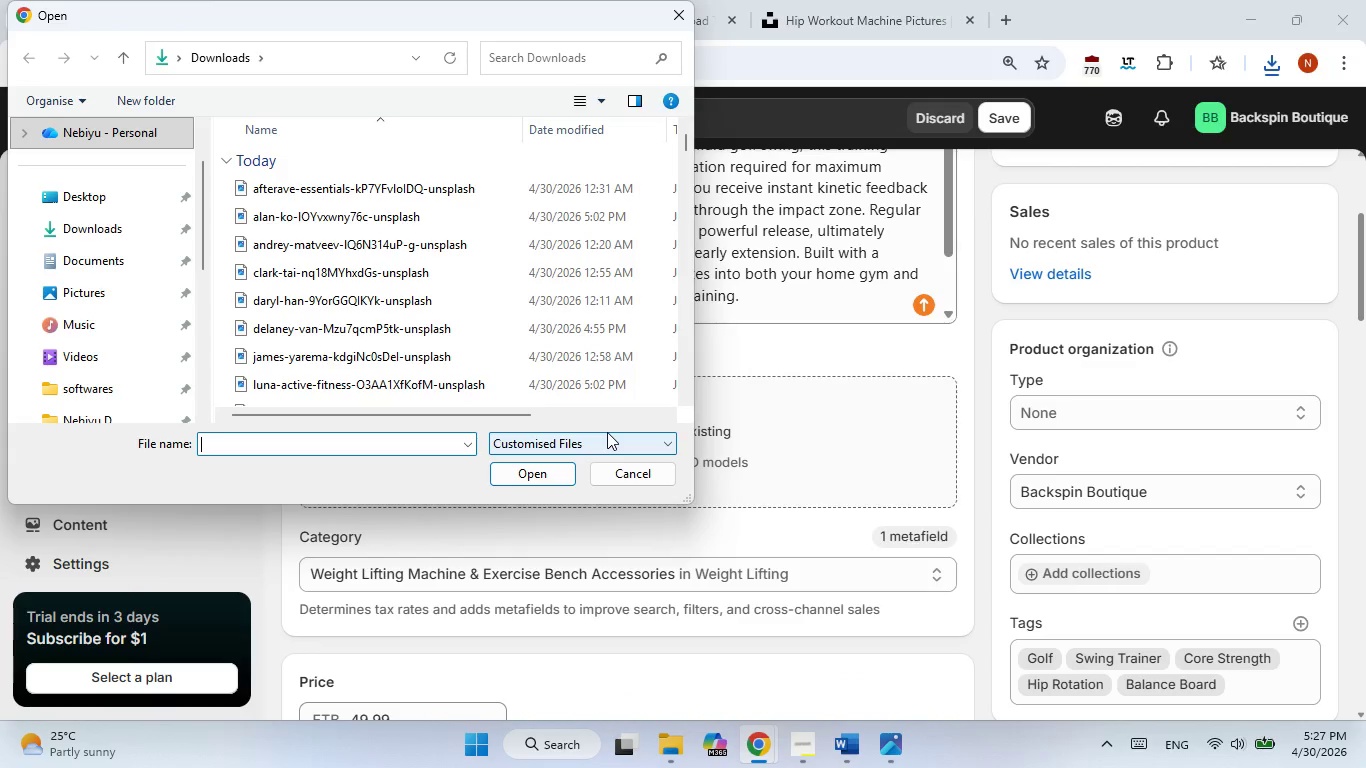 
wait(9.08)
 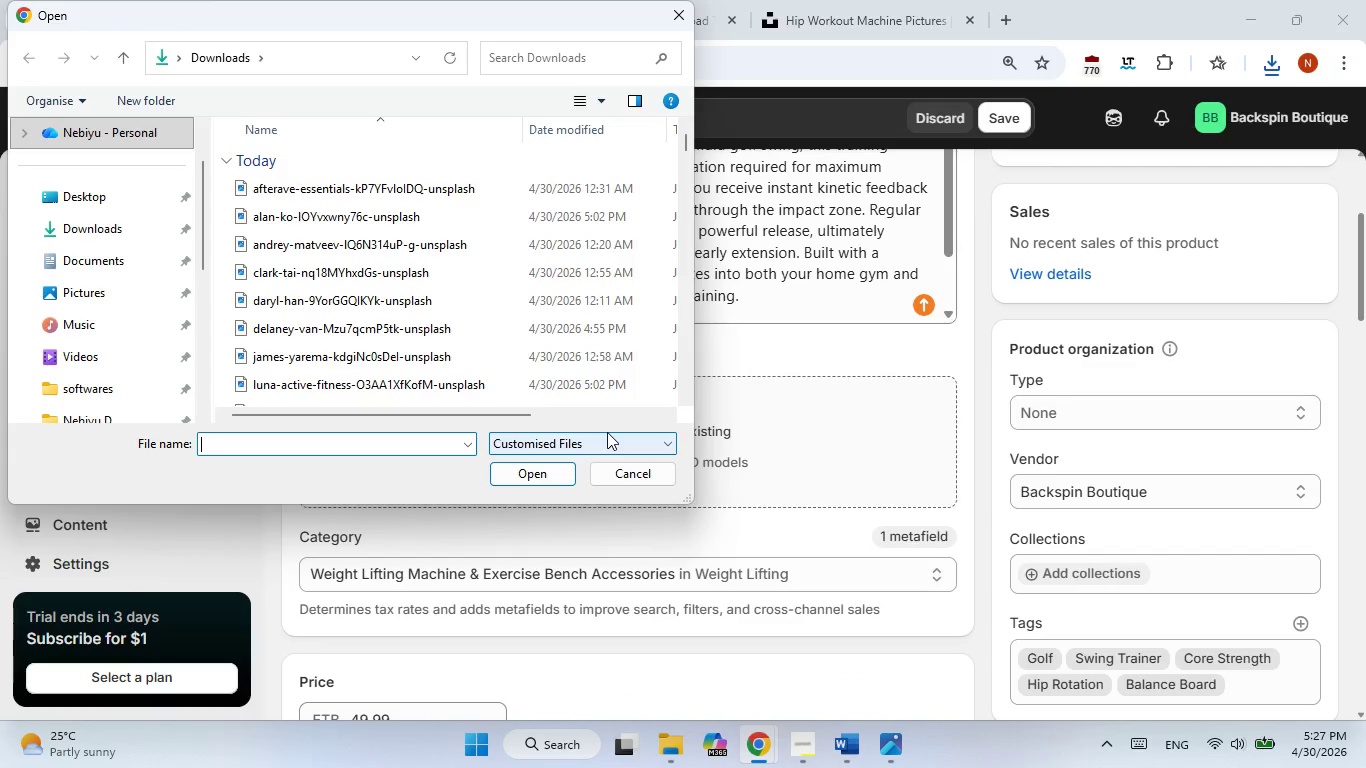 
scroll: coordinate [409, 319], scroll_direction: none, amount: 0.0
 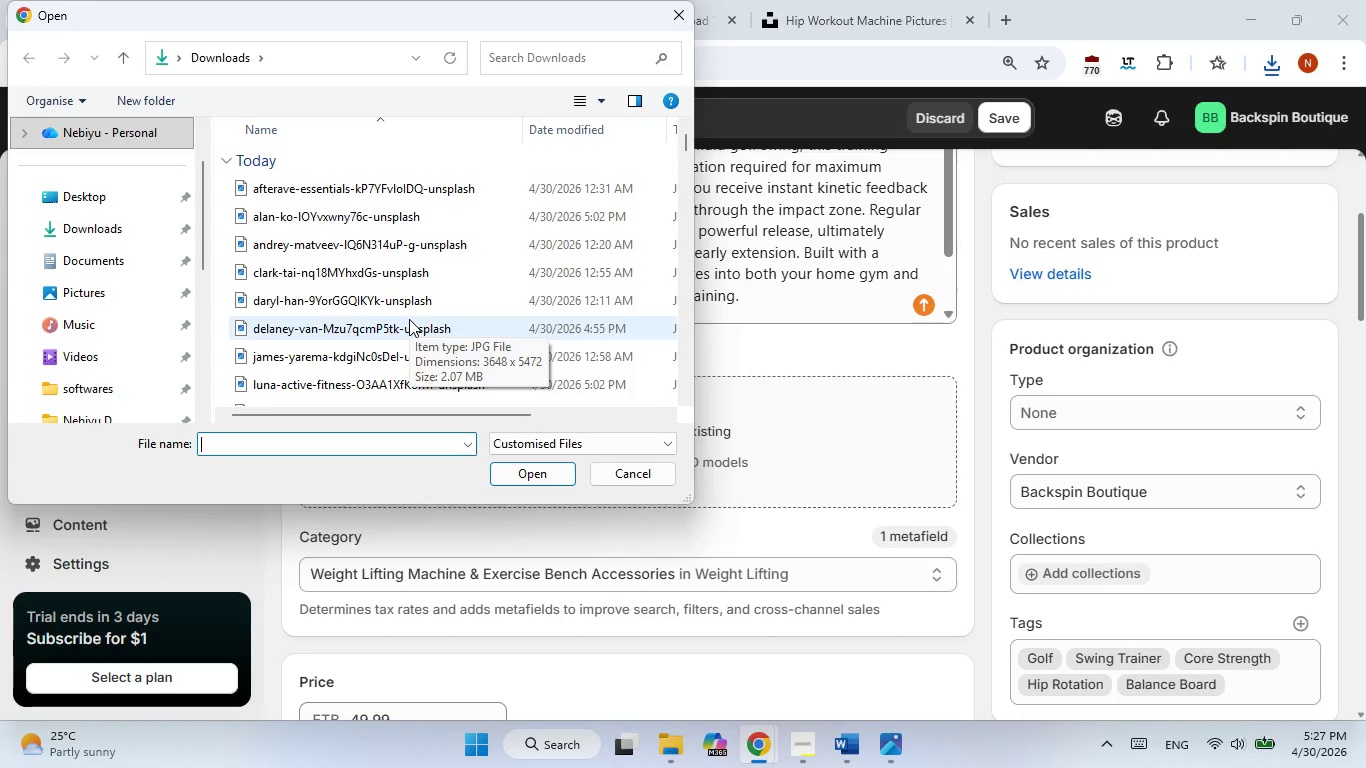 
scroll: coordinate [409, 319], scroll_direction: down, amount: 1.0
 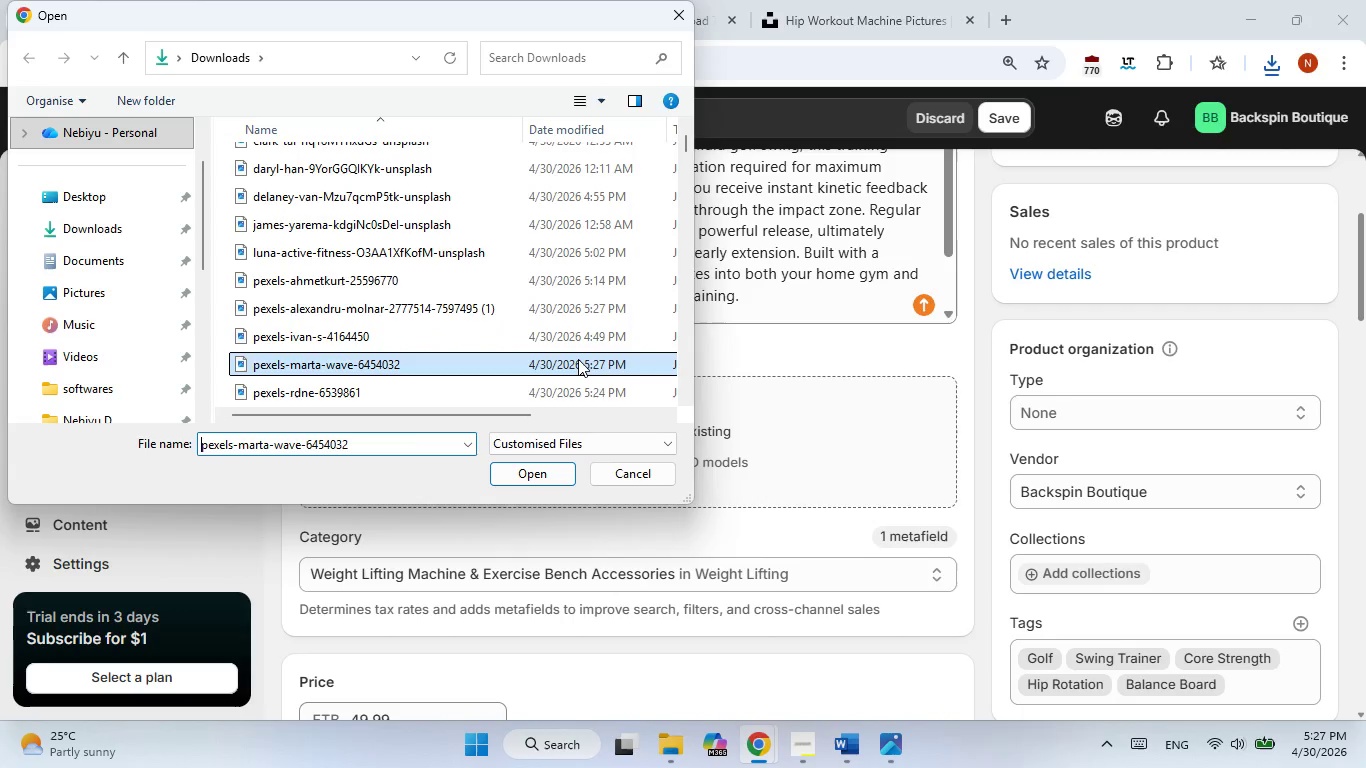 
double_click([578, 359])
 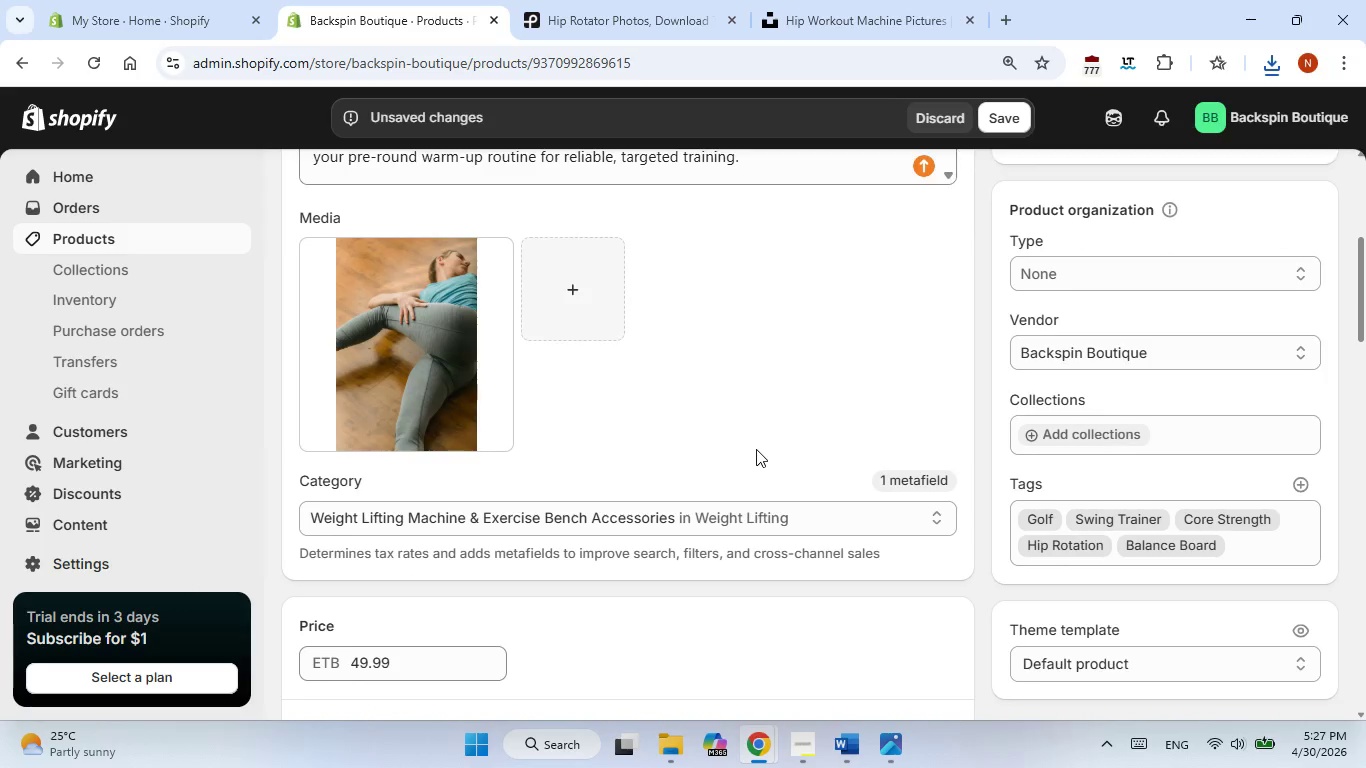 
wait(17.53)
 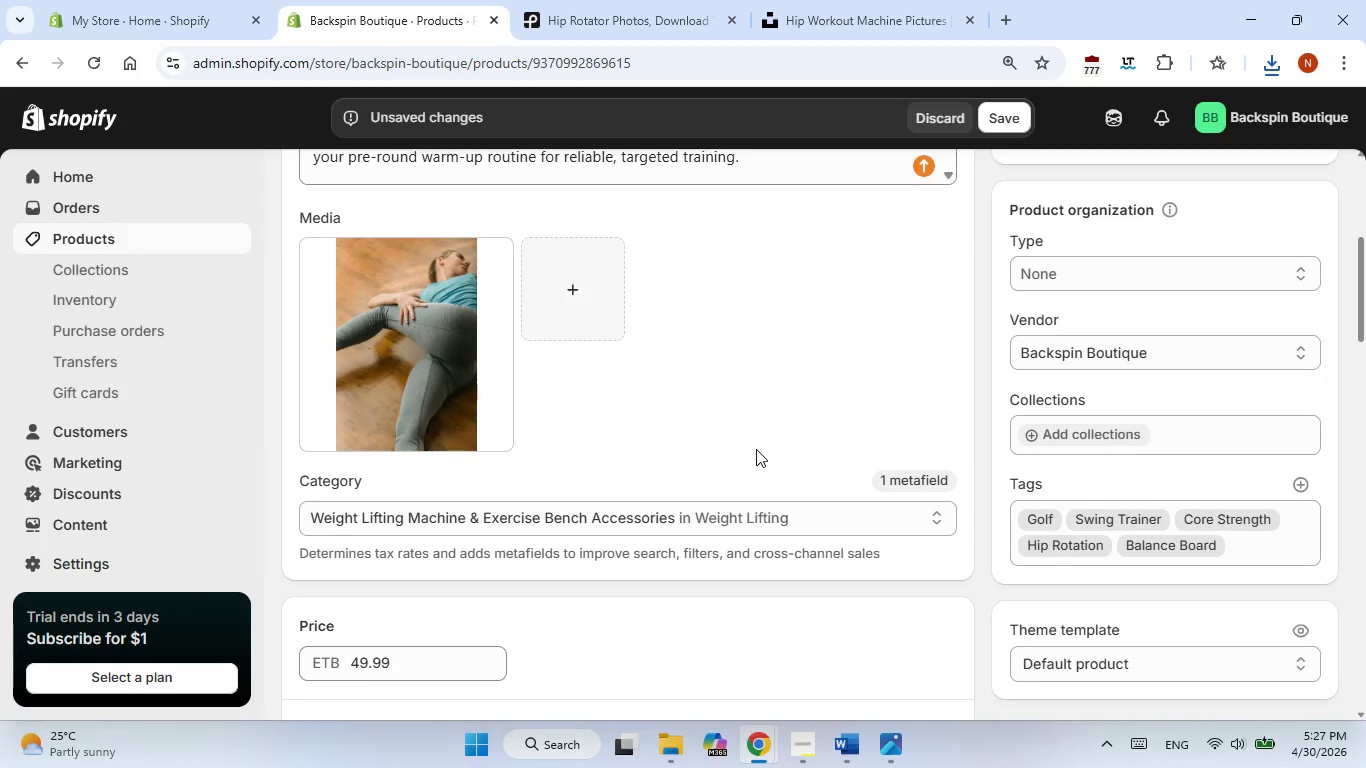 
left_click([879, 233])
 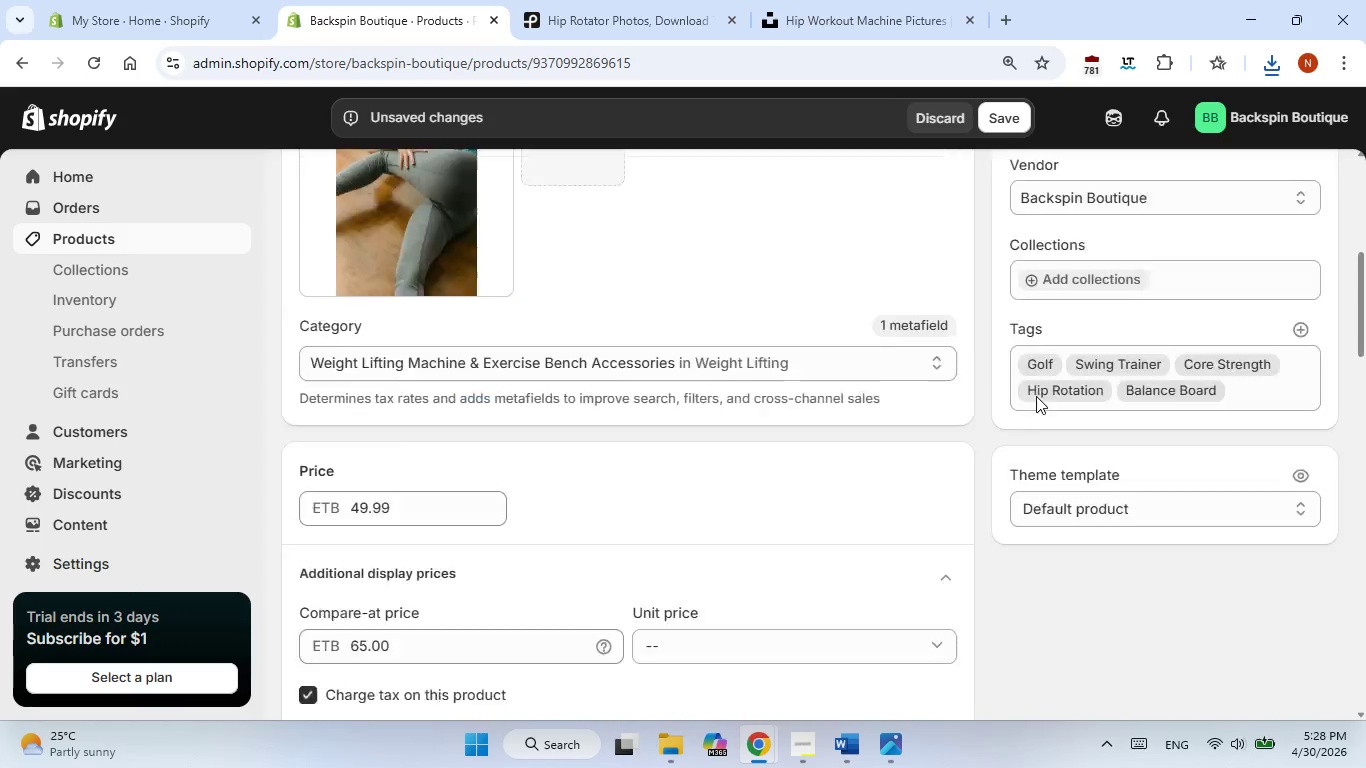 
left_click([1003, 122])
 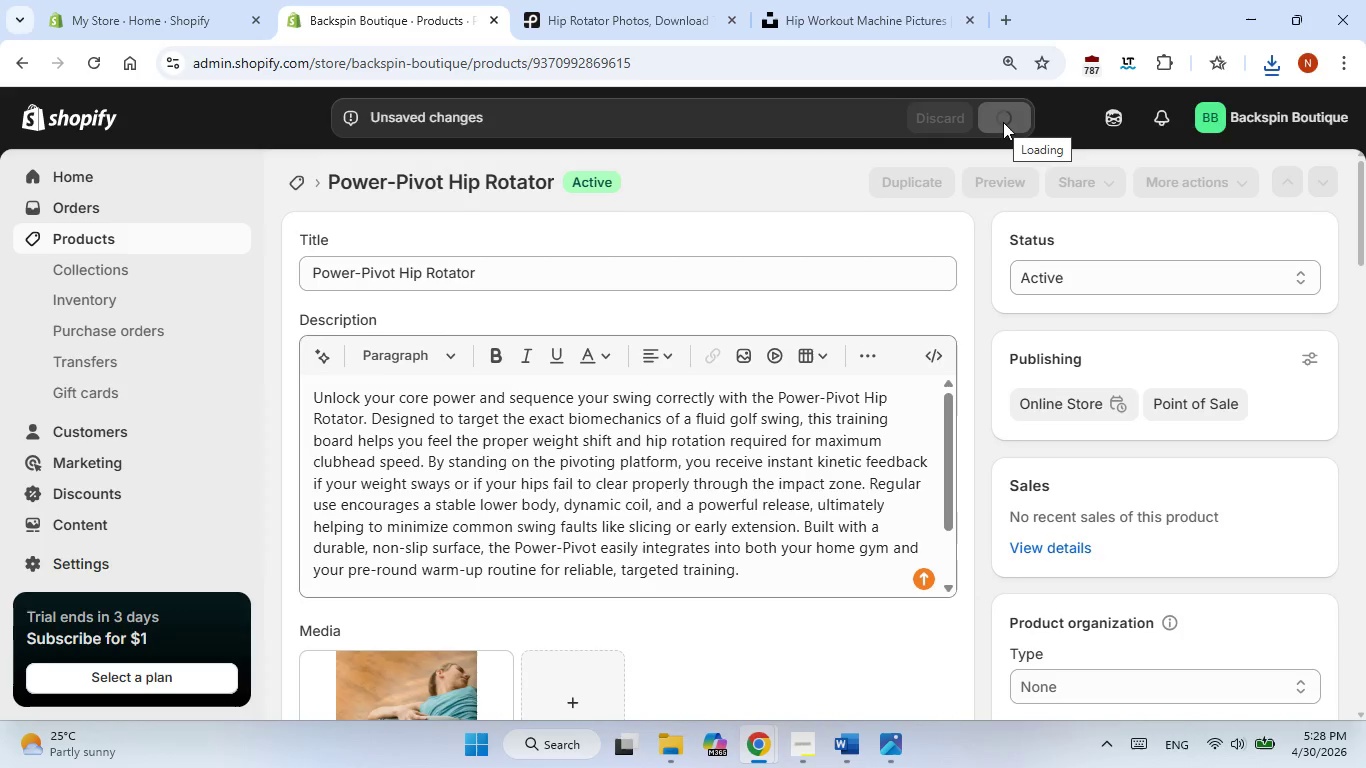 
wait(9.14)
 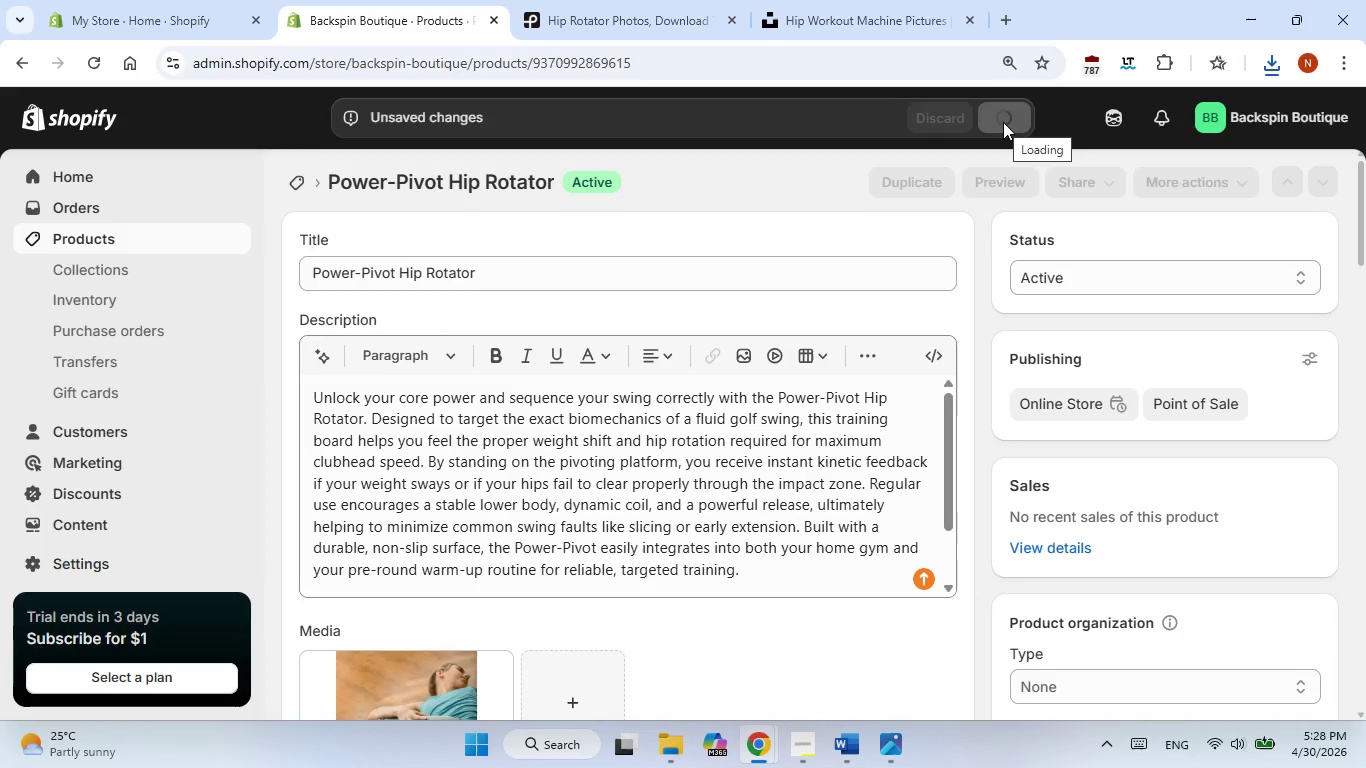 
left_click([974, 267])
 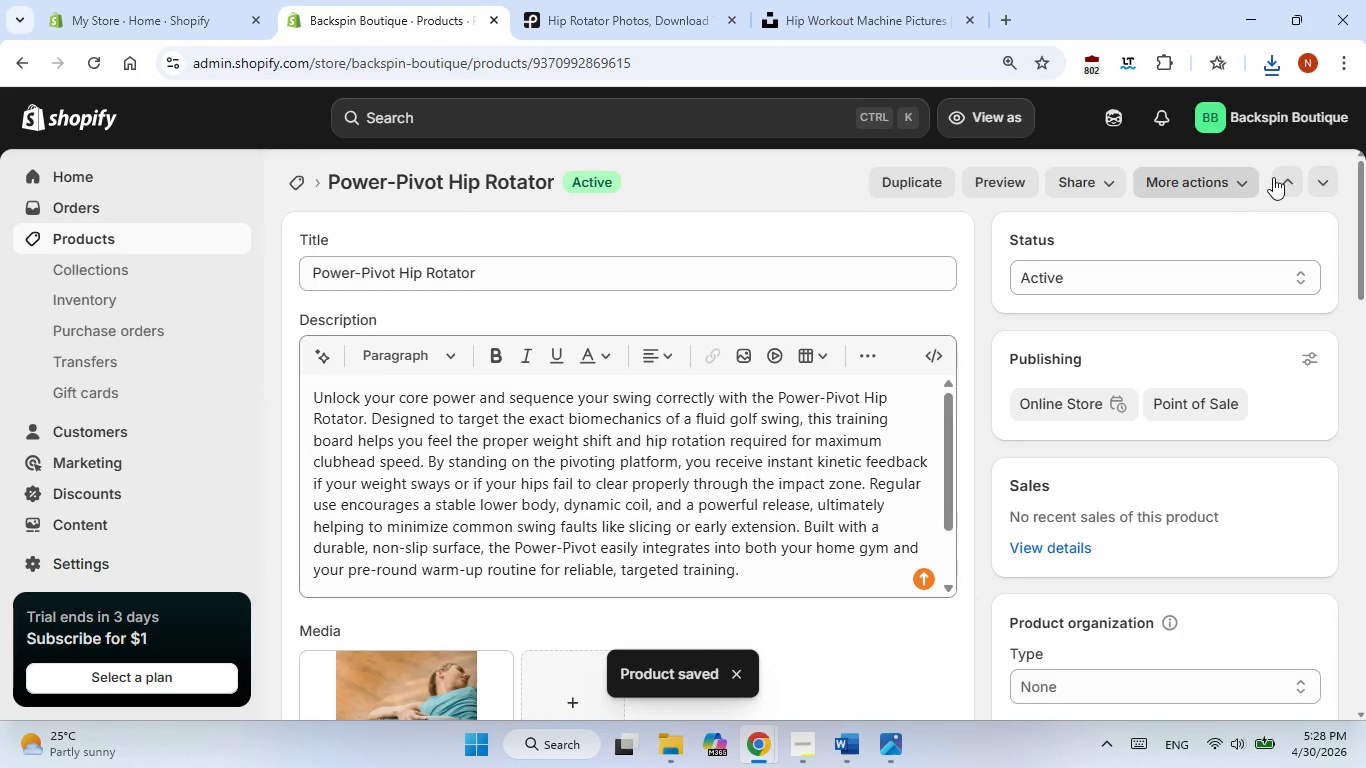 
left_click([1283, 177])
 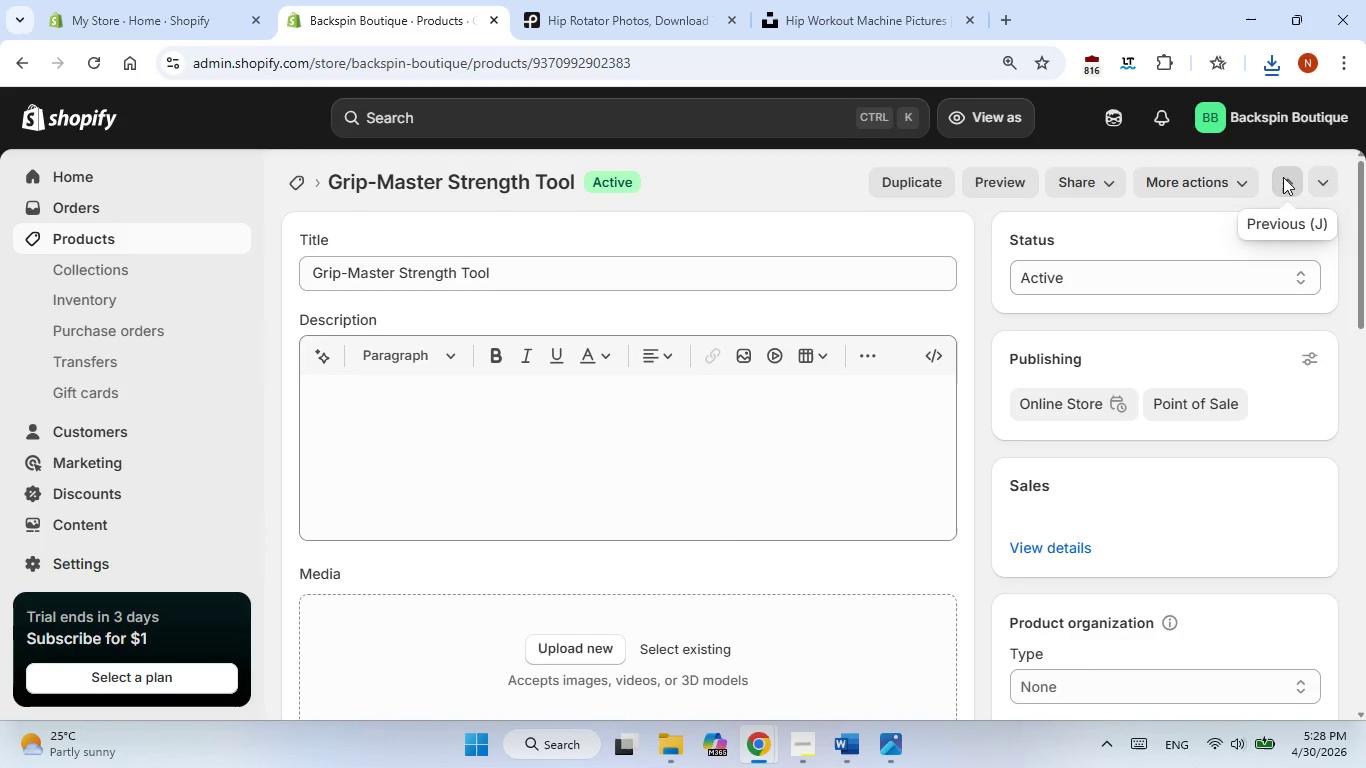 
wait(7.45)
 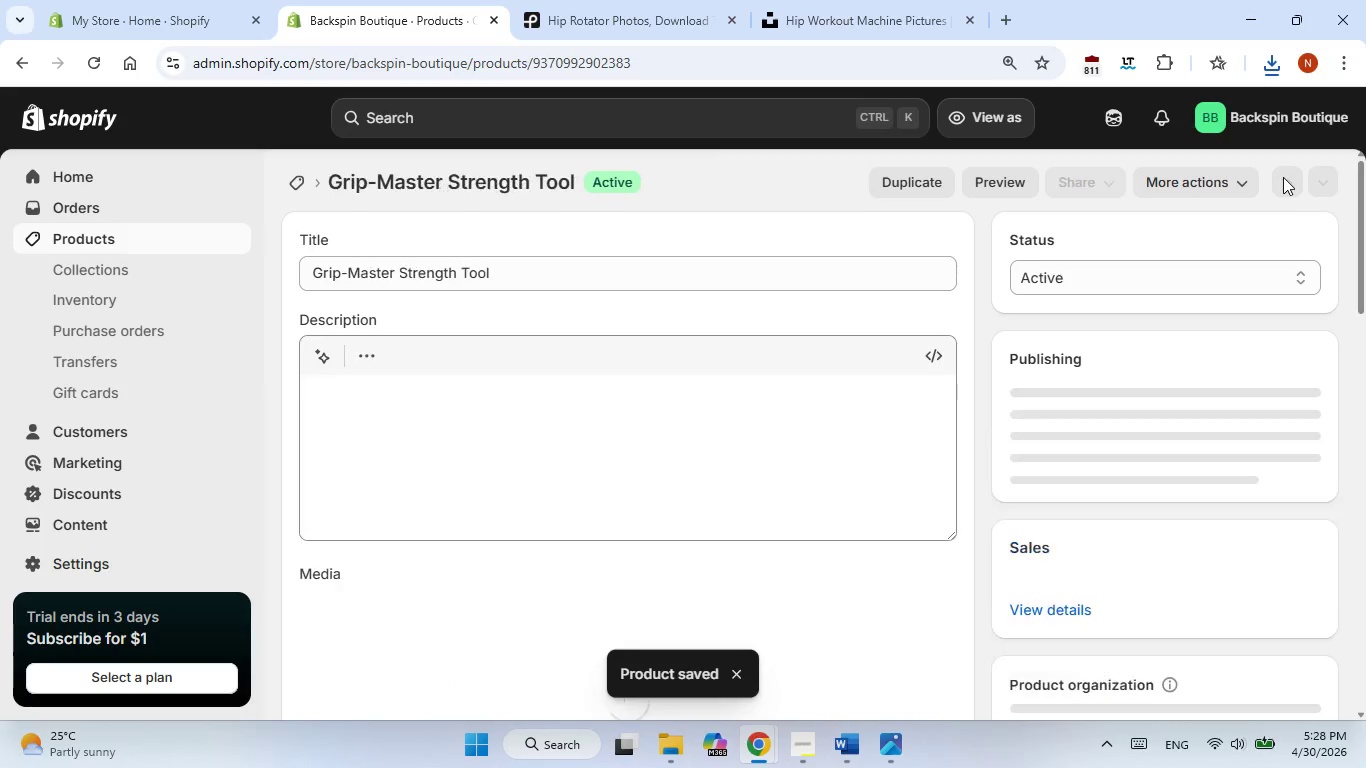 
left_click([516, 439])
 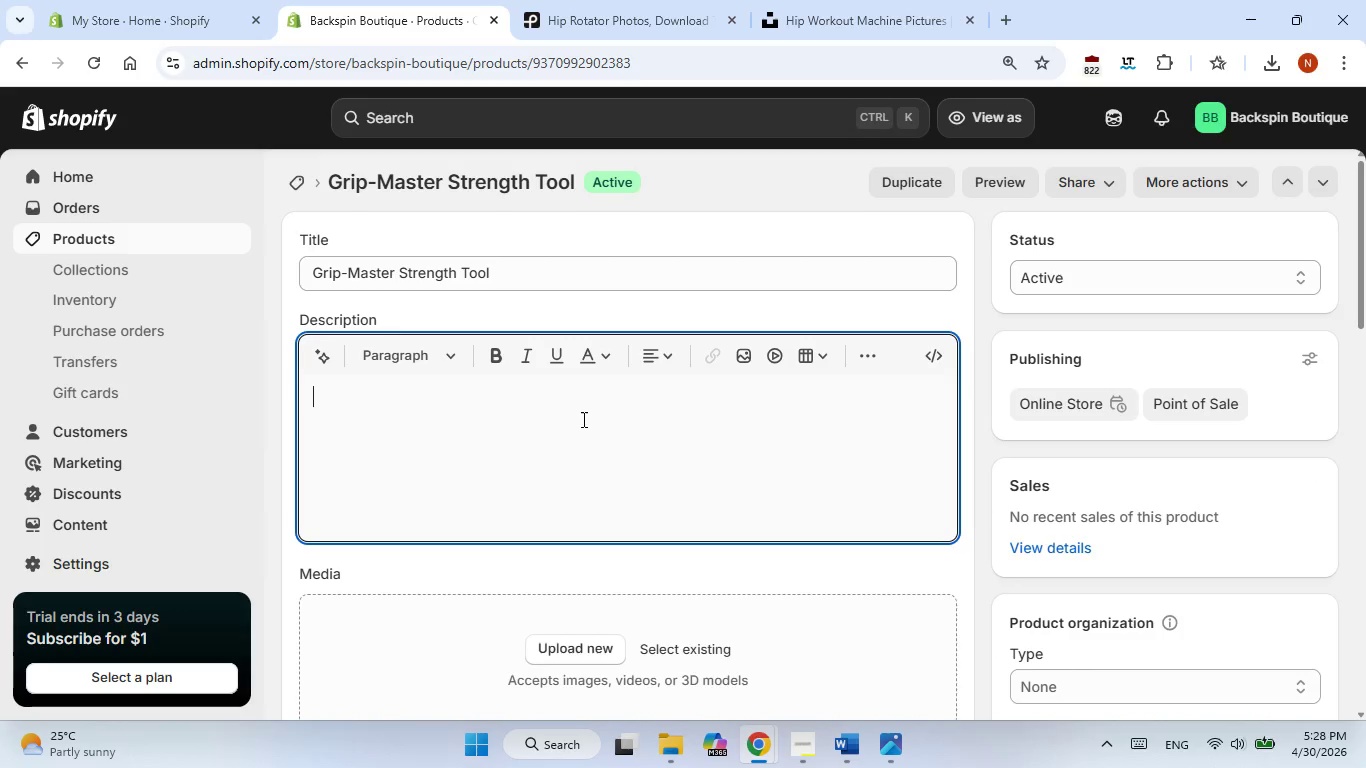 
wait(5.11)
 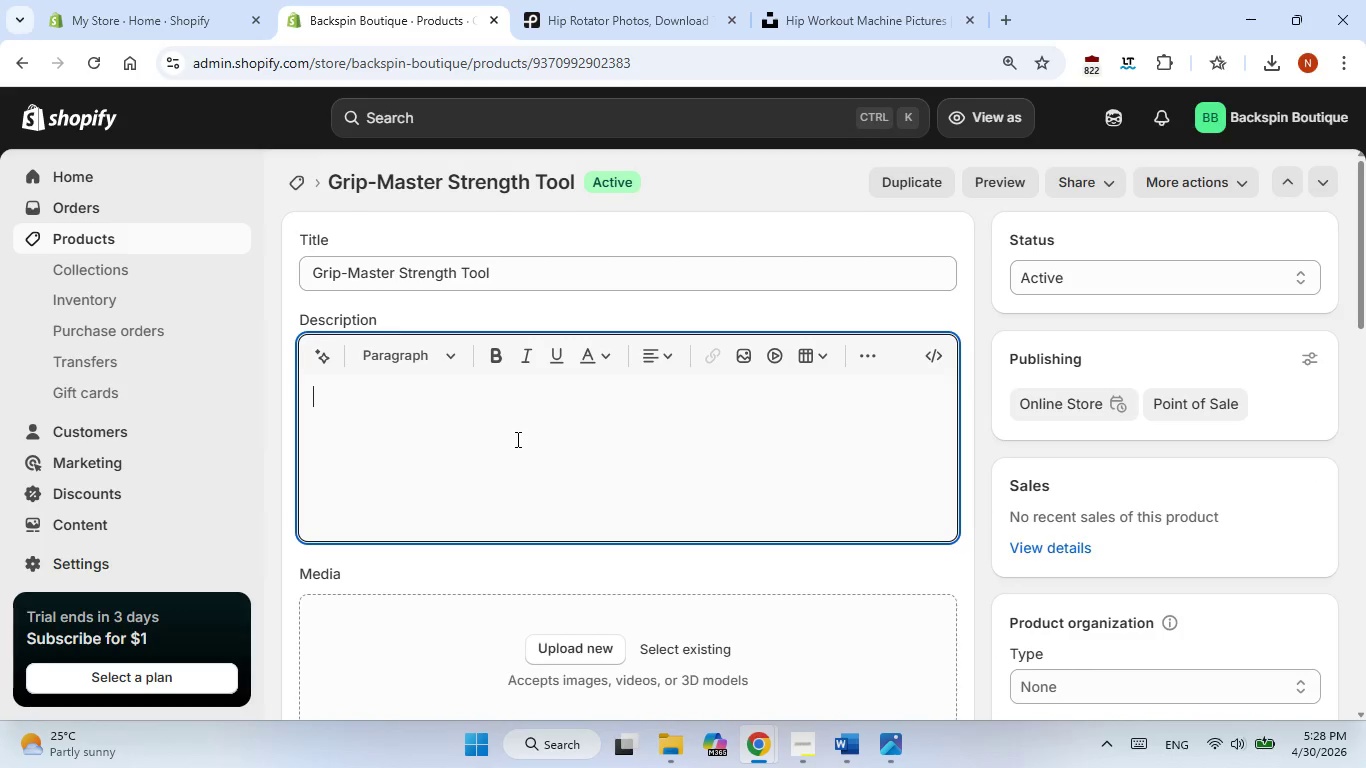 
left_click([599, 472])
 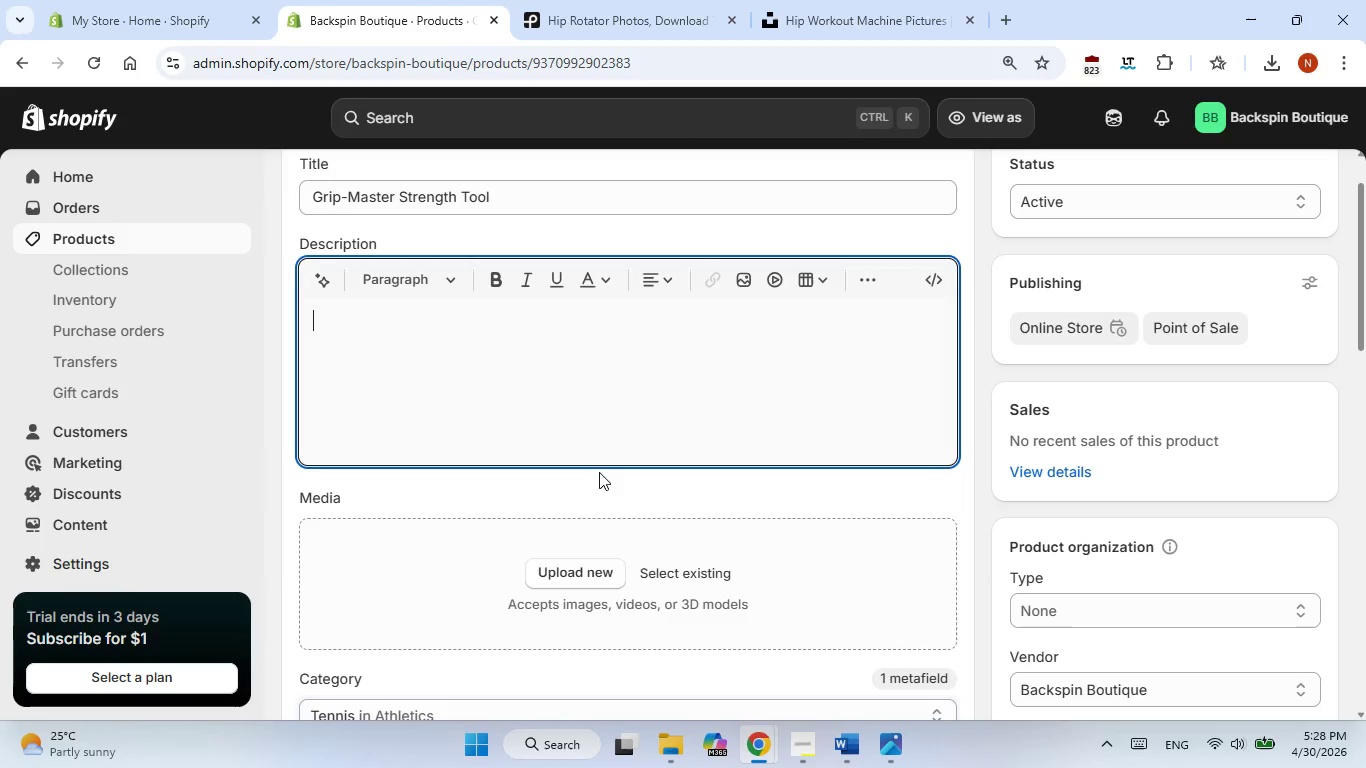 
left_click([607, 413])
 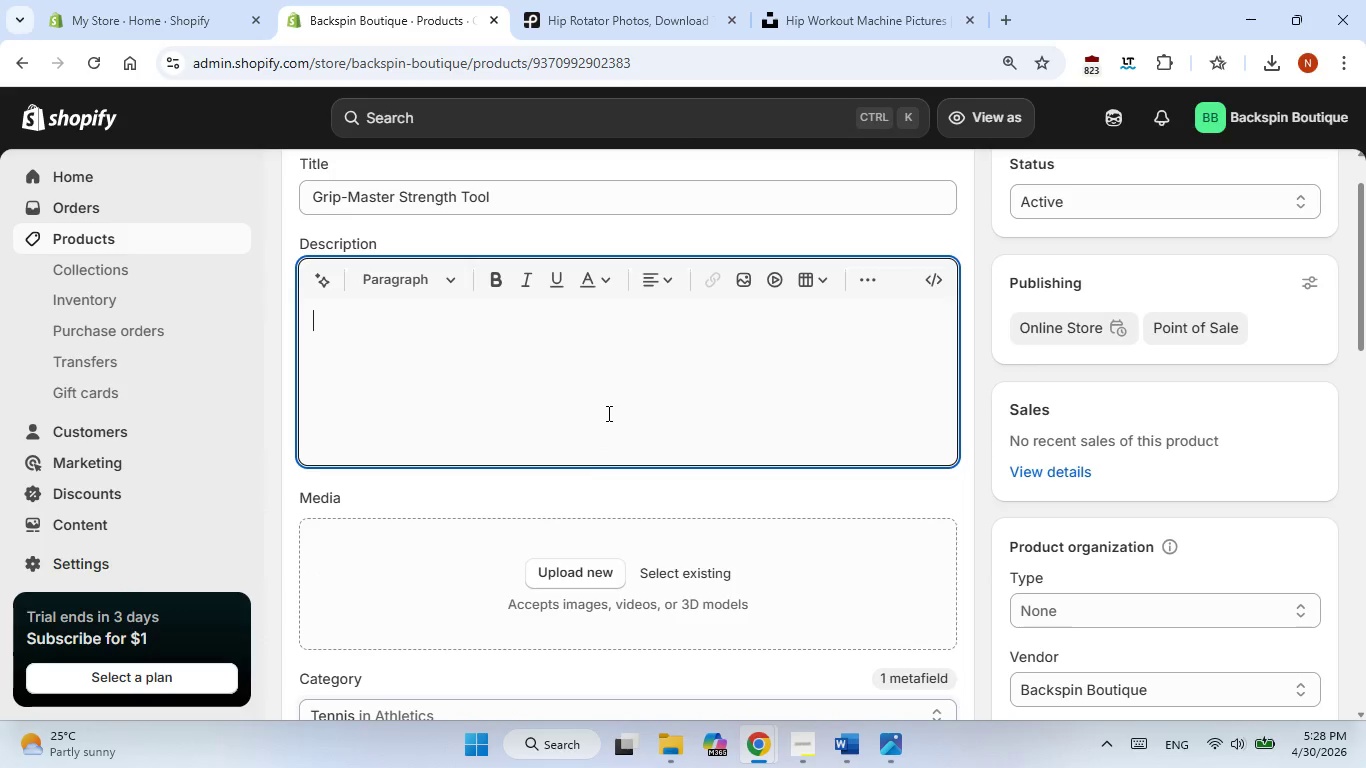 
wait(9.77)
 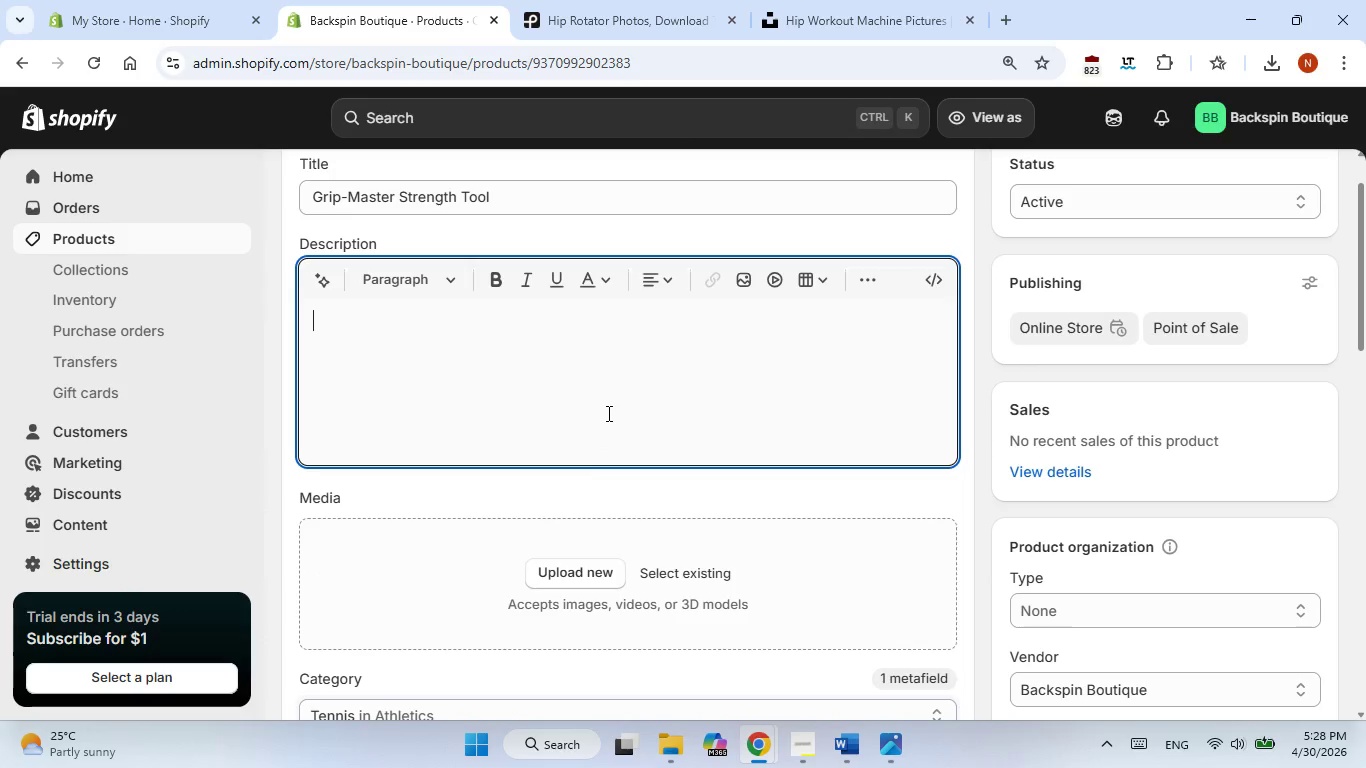 
left_click([865, 735])
 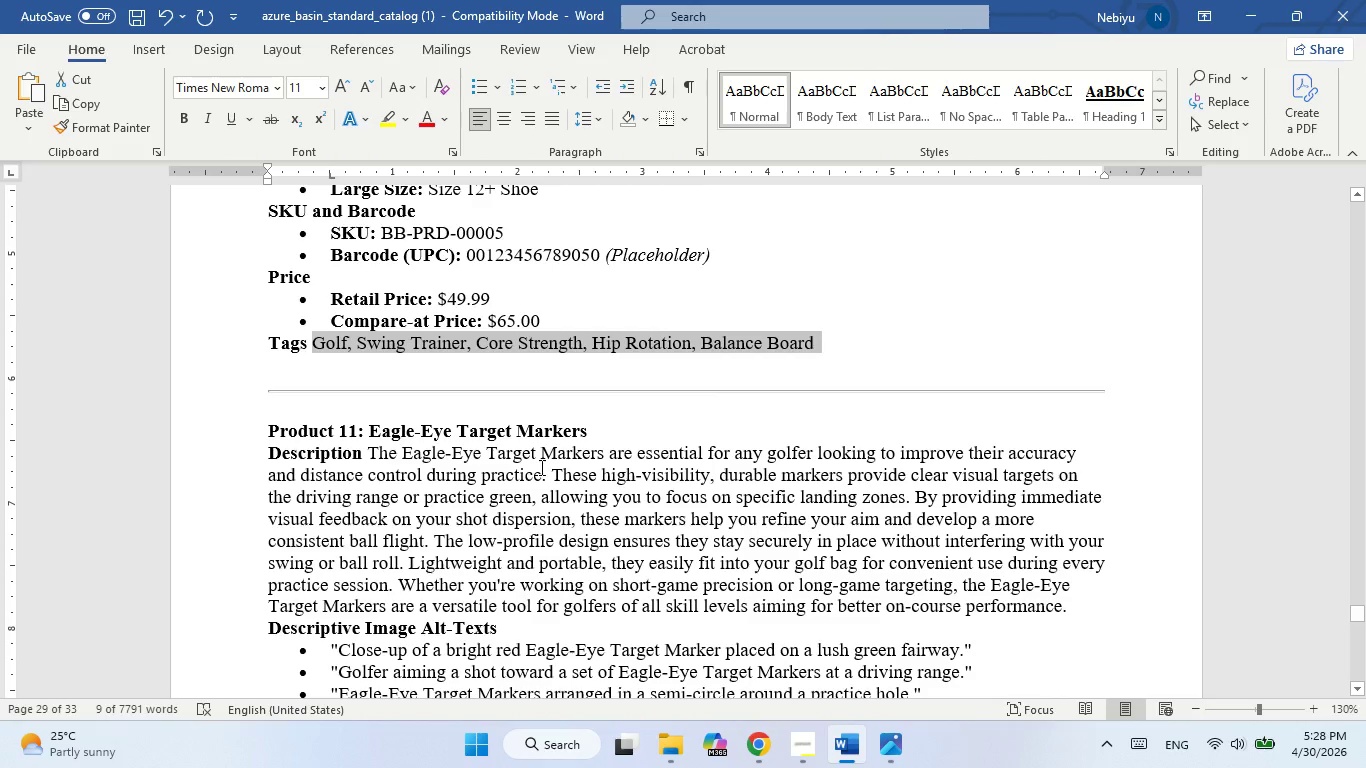 
scroll: coordinate [540, 467], scroll_direction: up, amount: 7.0
 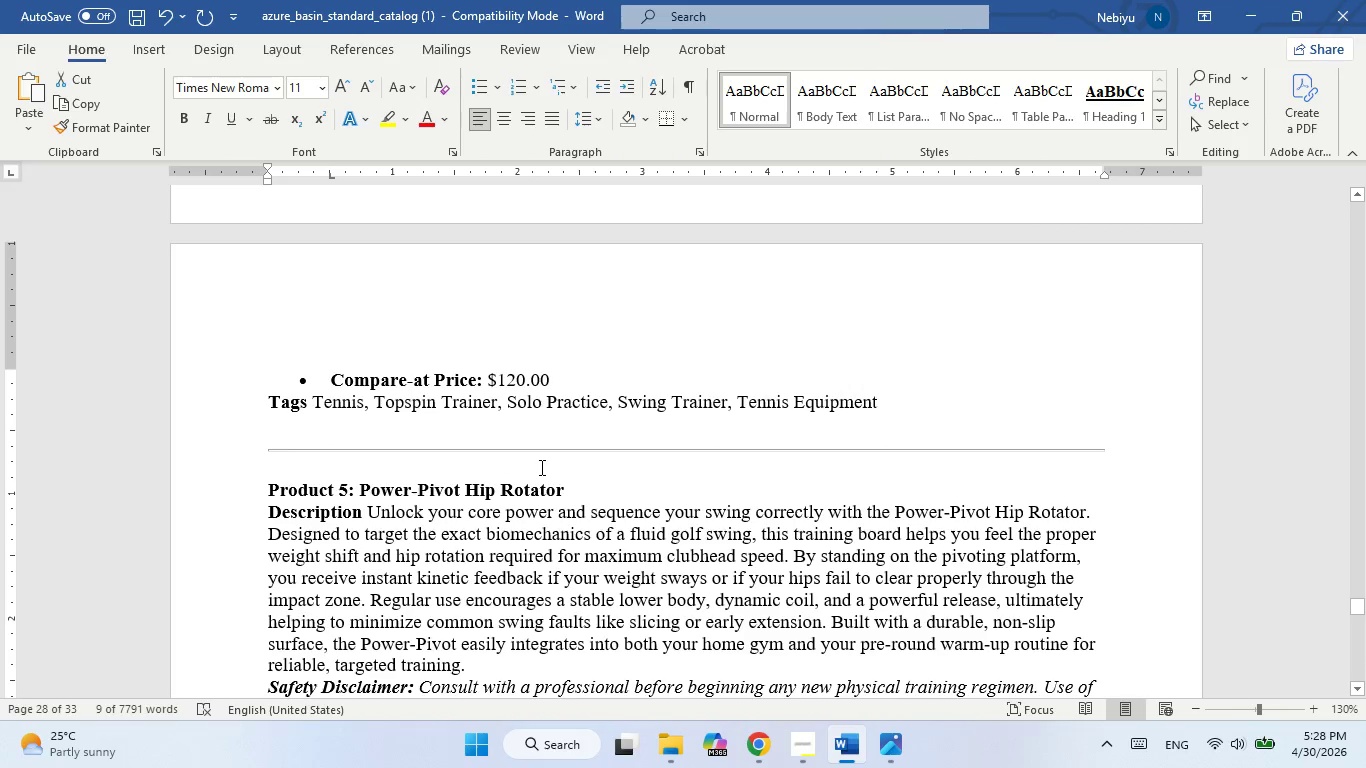 
scroll: coordinate [540, 467], scroll_direction: down, amount: 7.0
 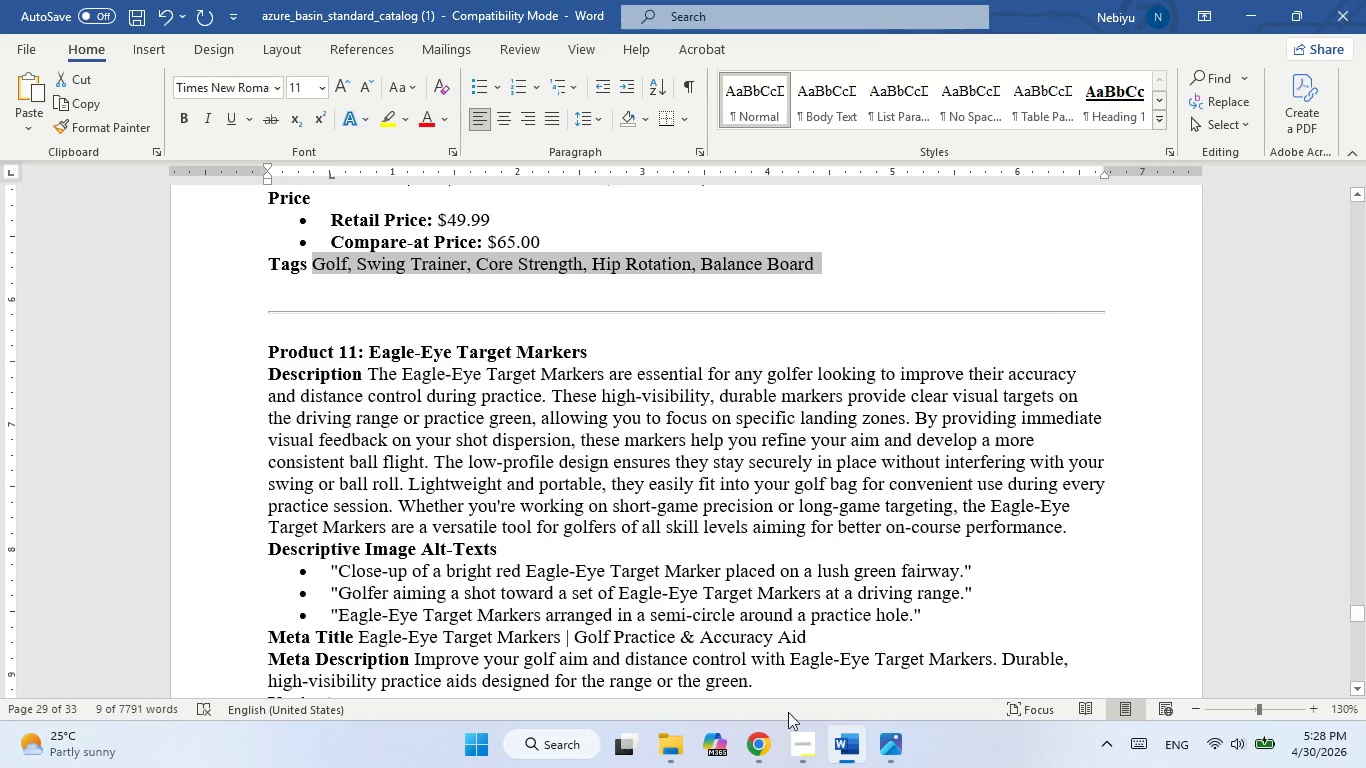 
left_click([850, 744])
 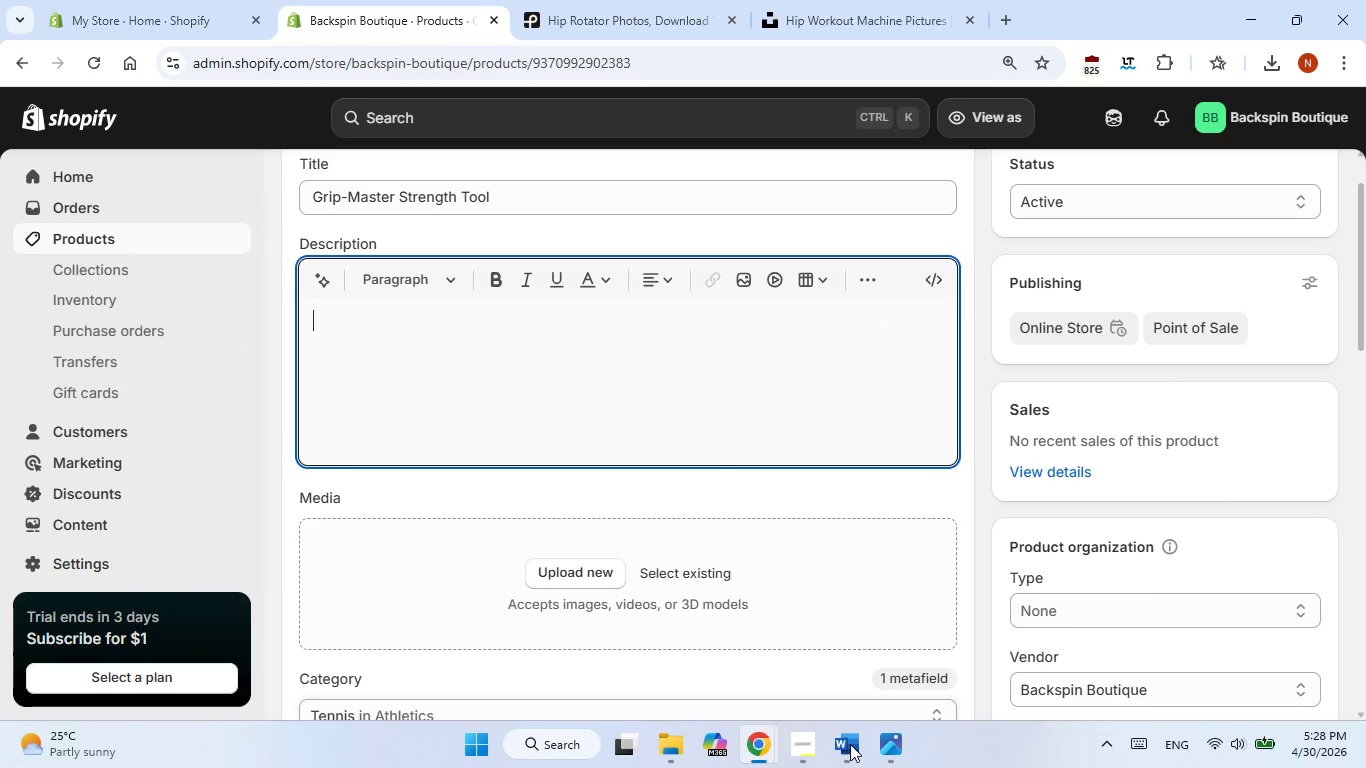 
left_click([850, 744])
 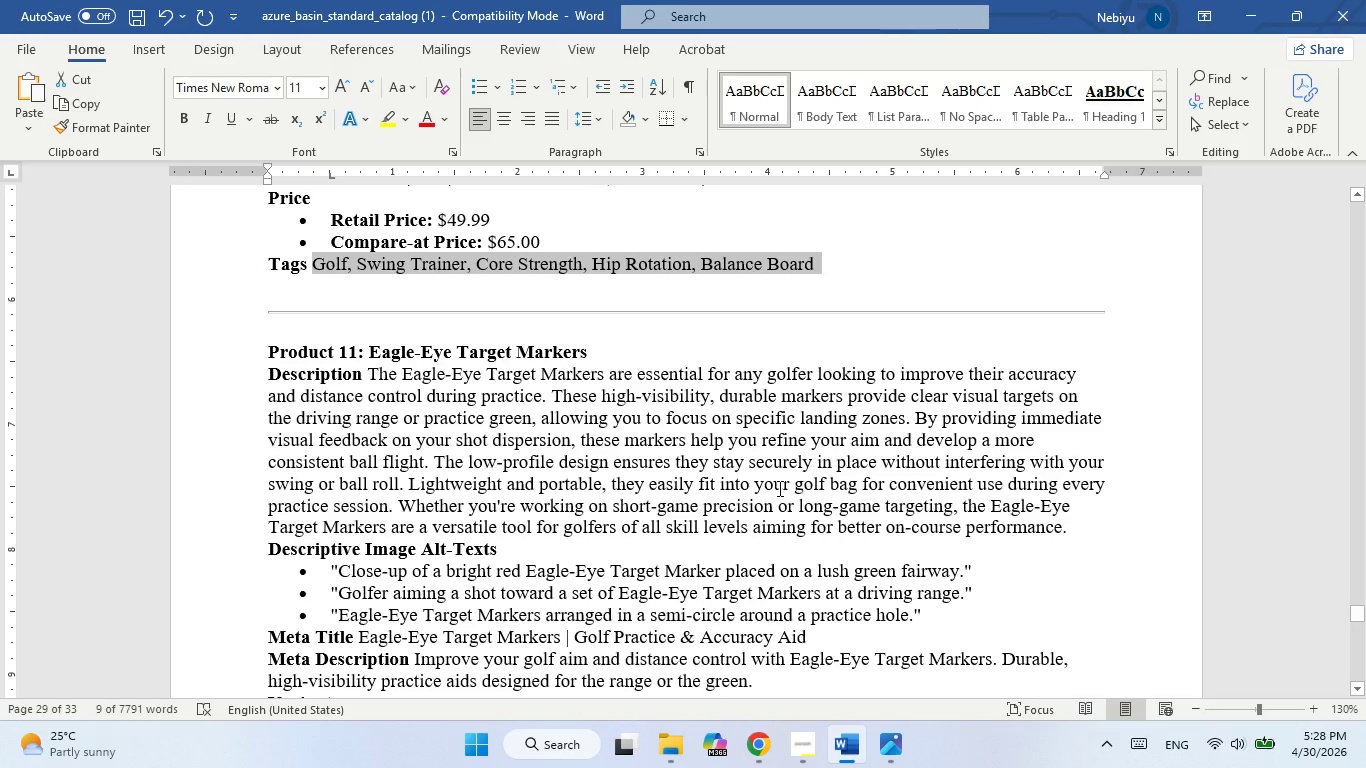 
scroll: coordinate [778, 488], scroll_direction: down, amount: 6.0
 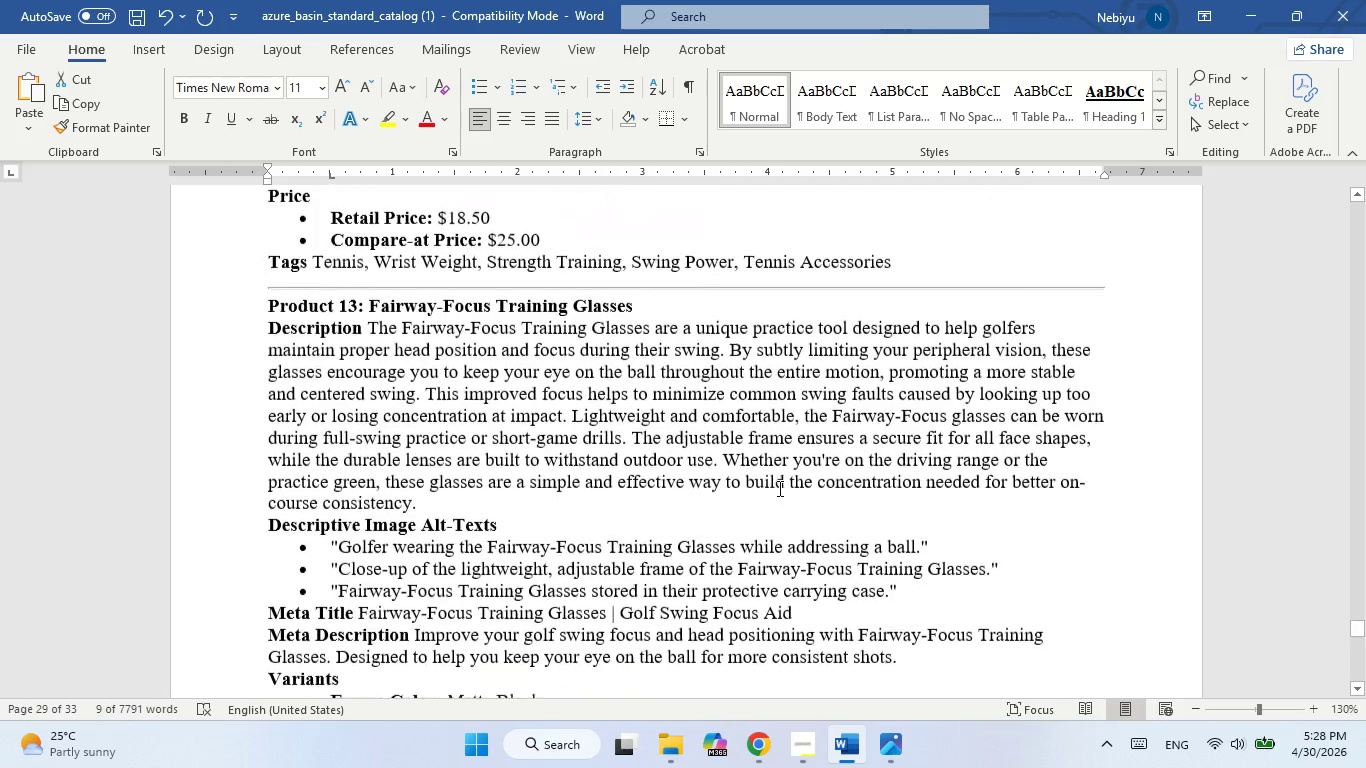 
scroll: coordinate [778, 488], scroll_direction: up, amount: 17.0
 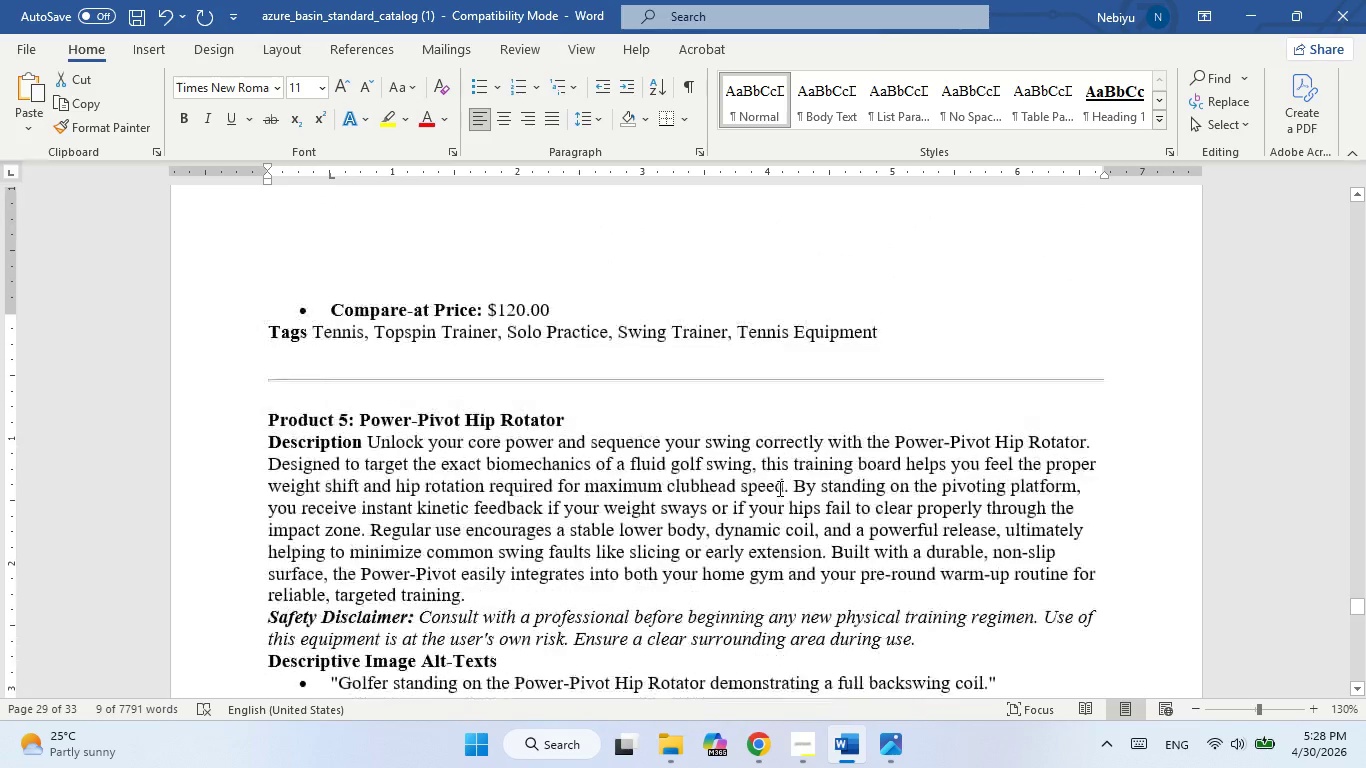 
left_click([778, 488])
 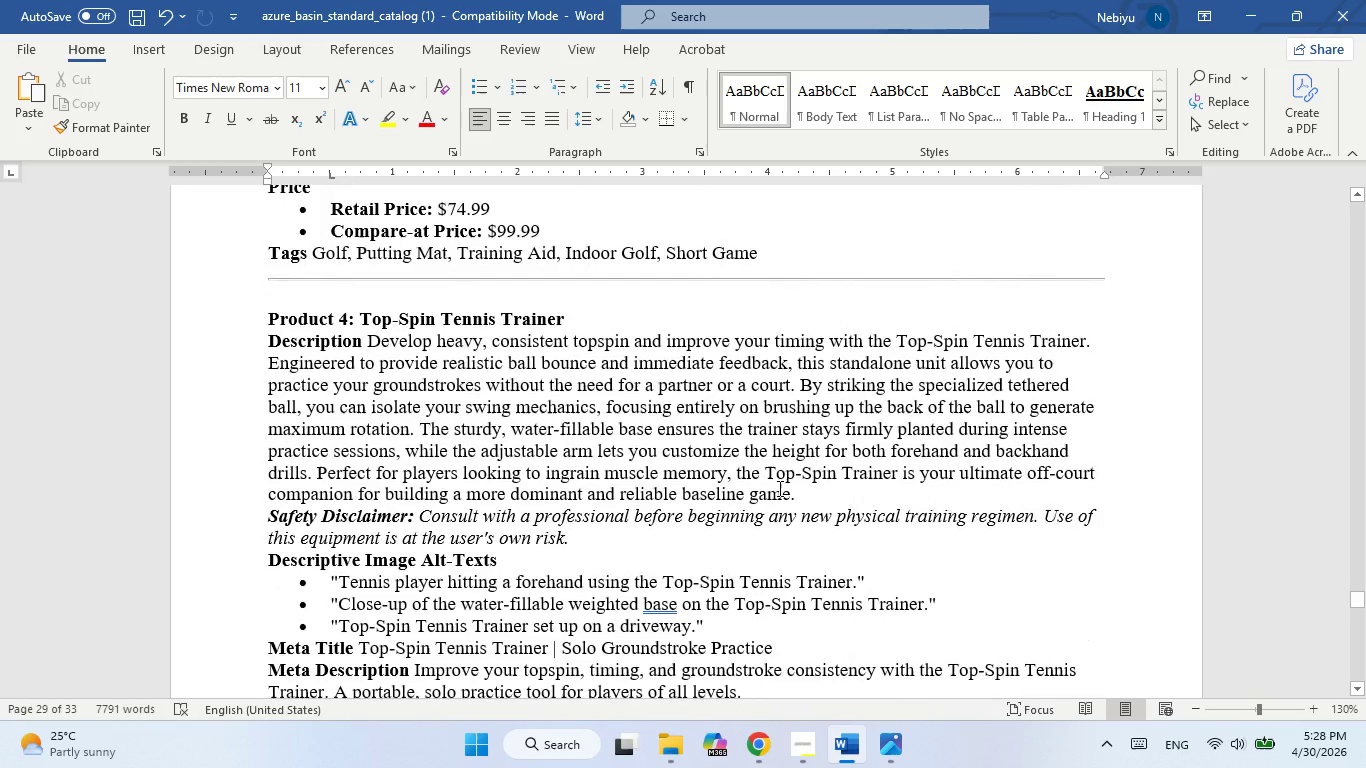 
scroll: coordinate [778, 488], scroll_direction: down, amount: 9.0
 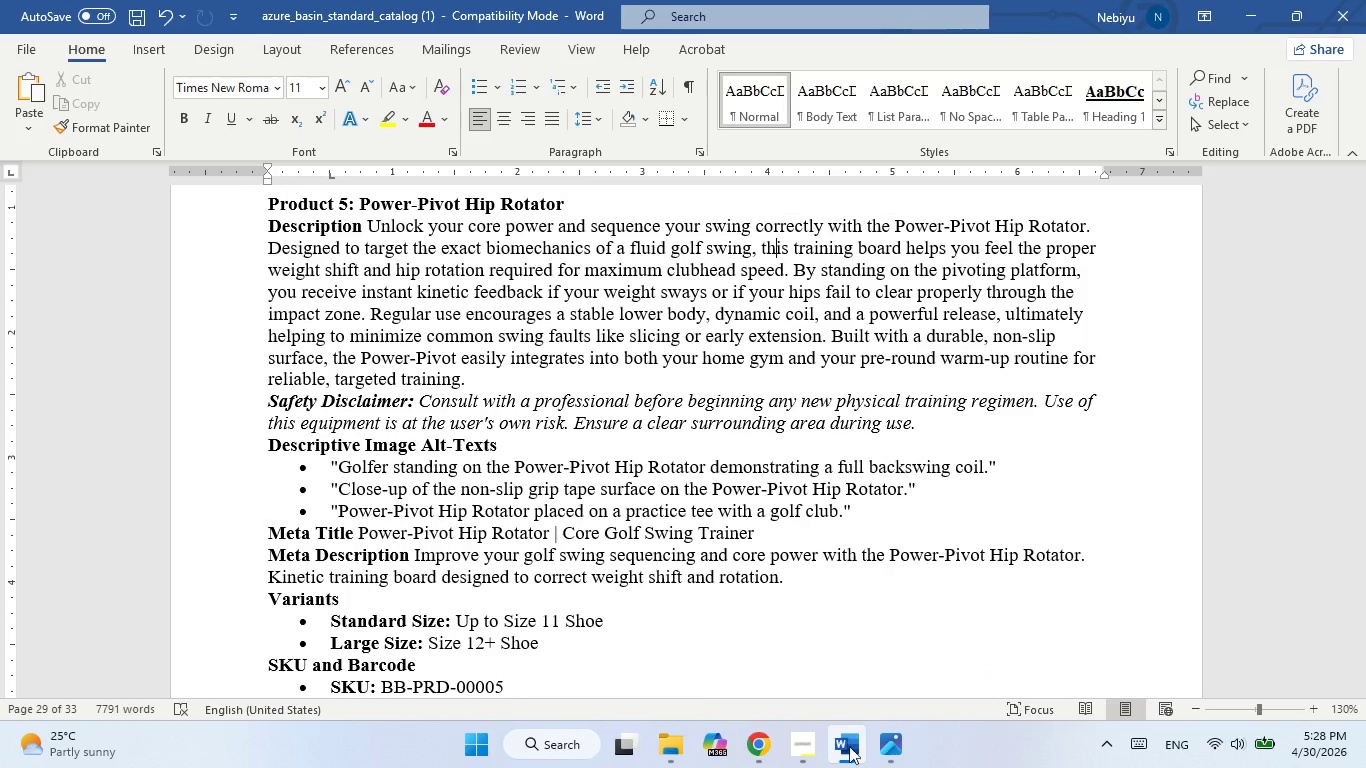 
left_click([853, 733])
 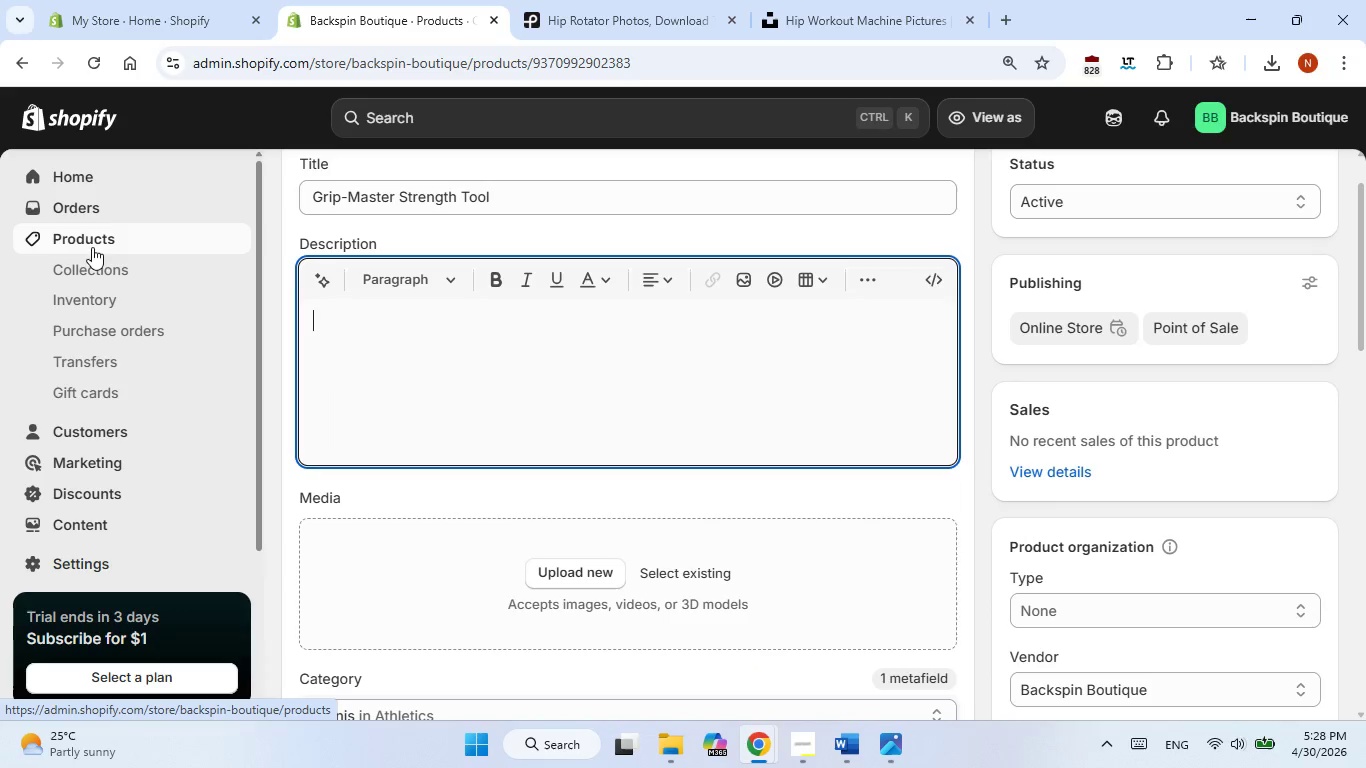 
left_click([95, 243])
 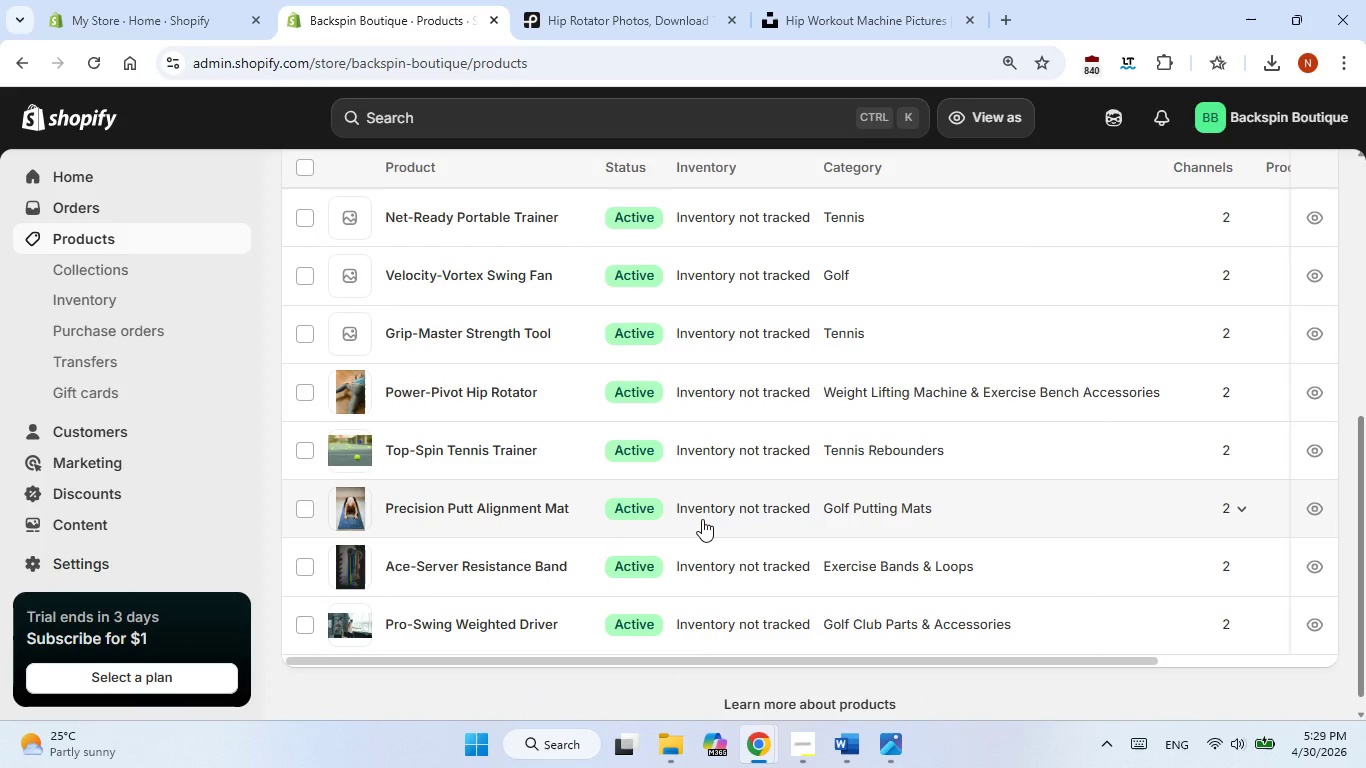 
wait(11.83)
 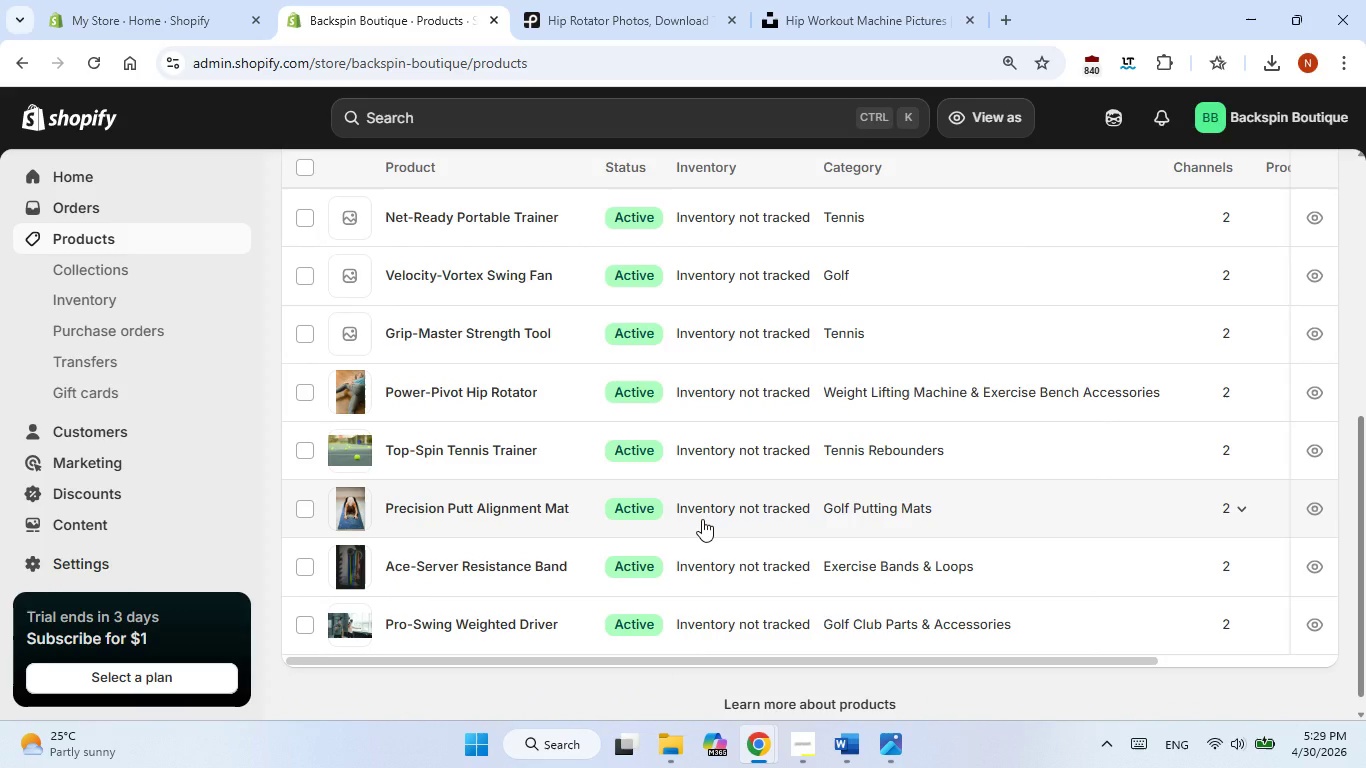 
left_click([509, 307])
 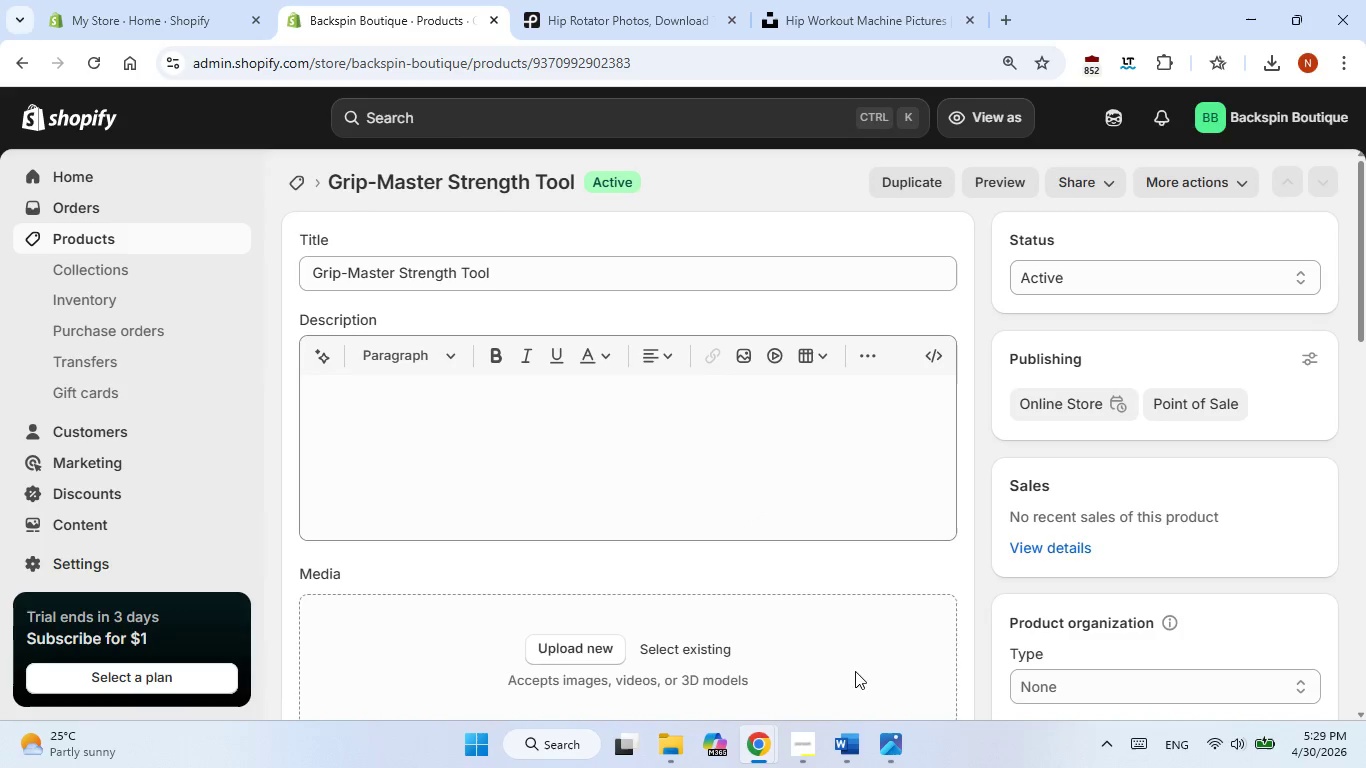 
left_click([844, 745])
 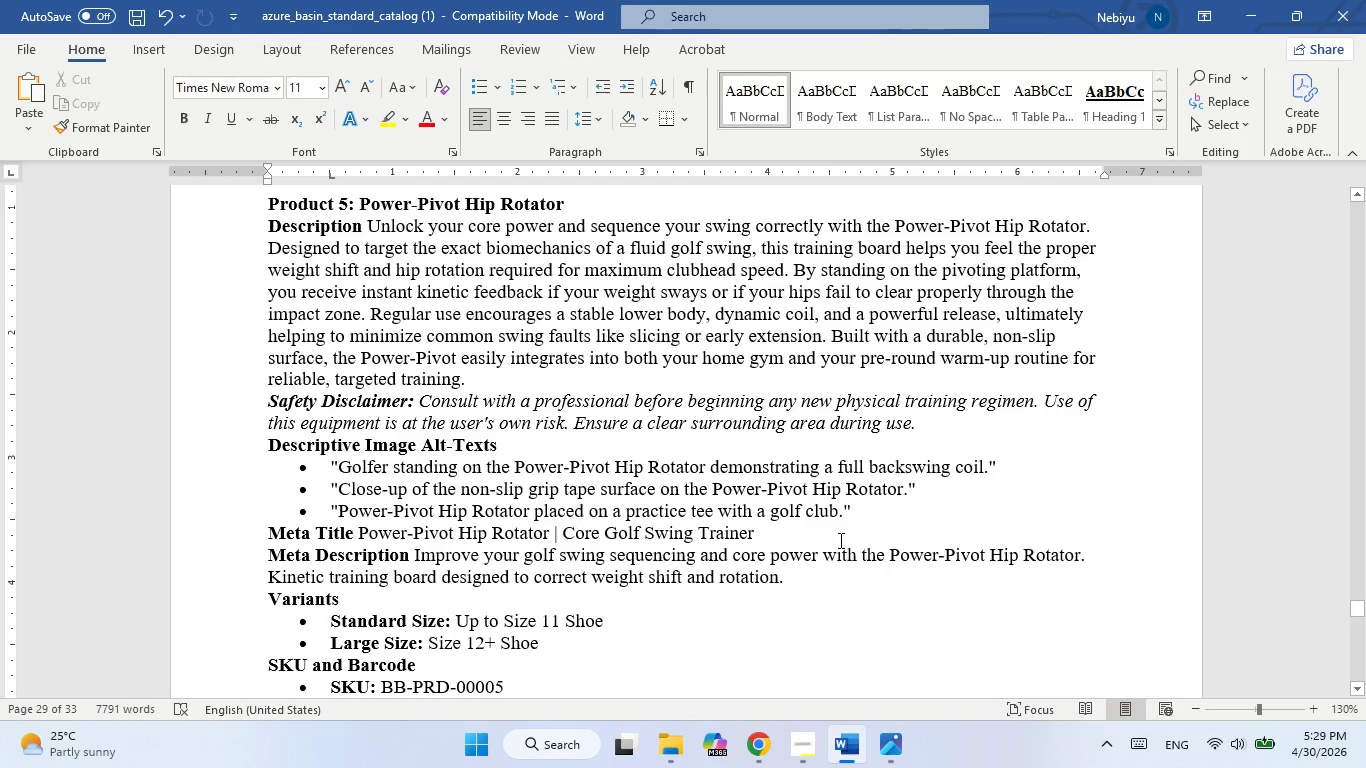 
scroll: coordinate [839, 540], scroll_direction: down, amount: 4.0
 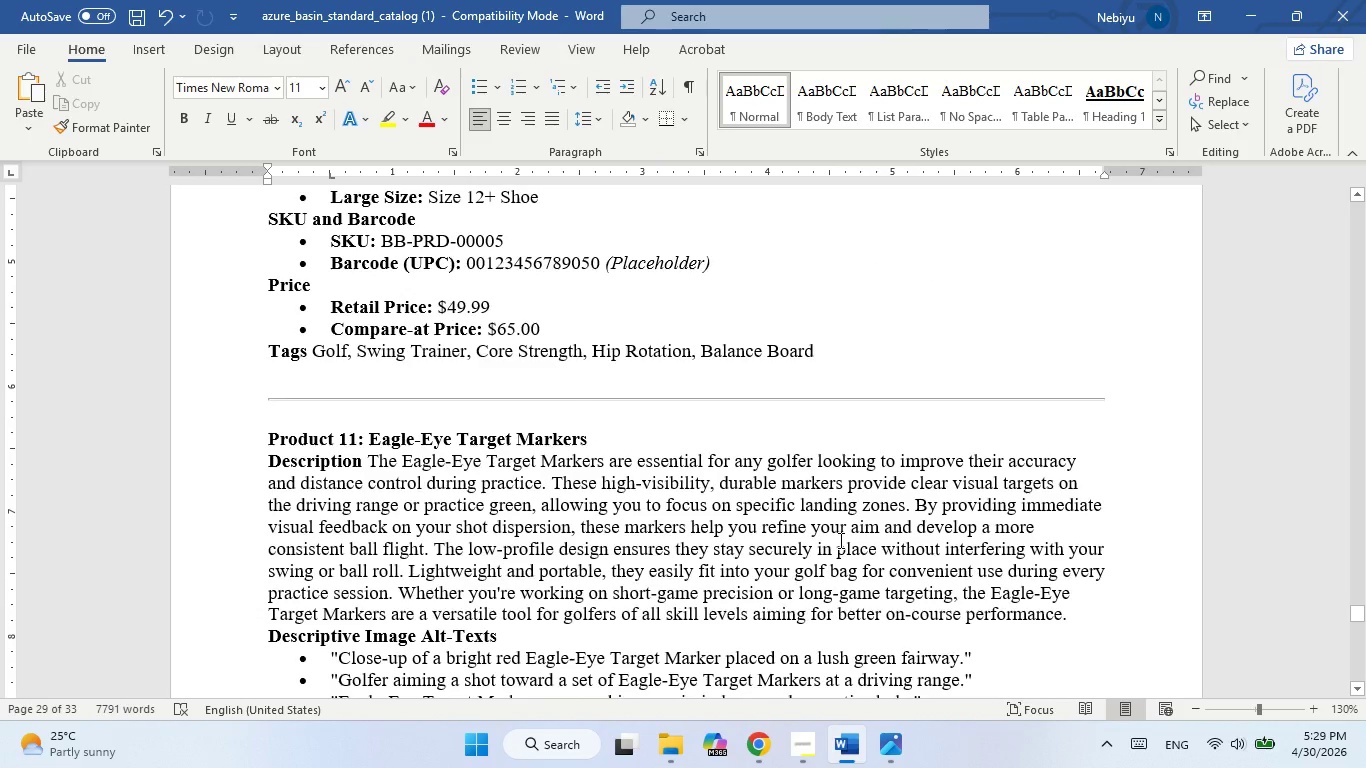 
scroll: coordinate [839, 540], scroll_direction: up, amount: 14.0
 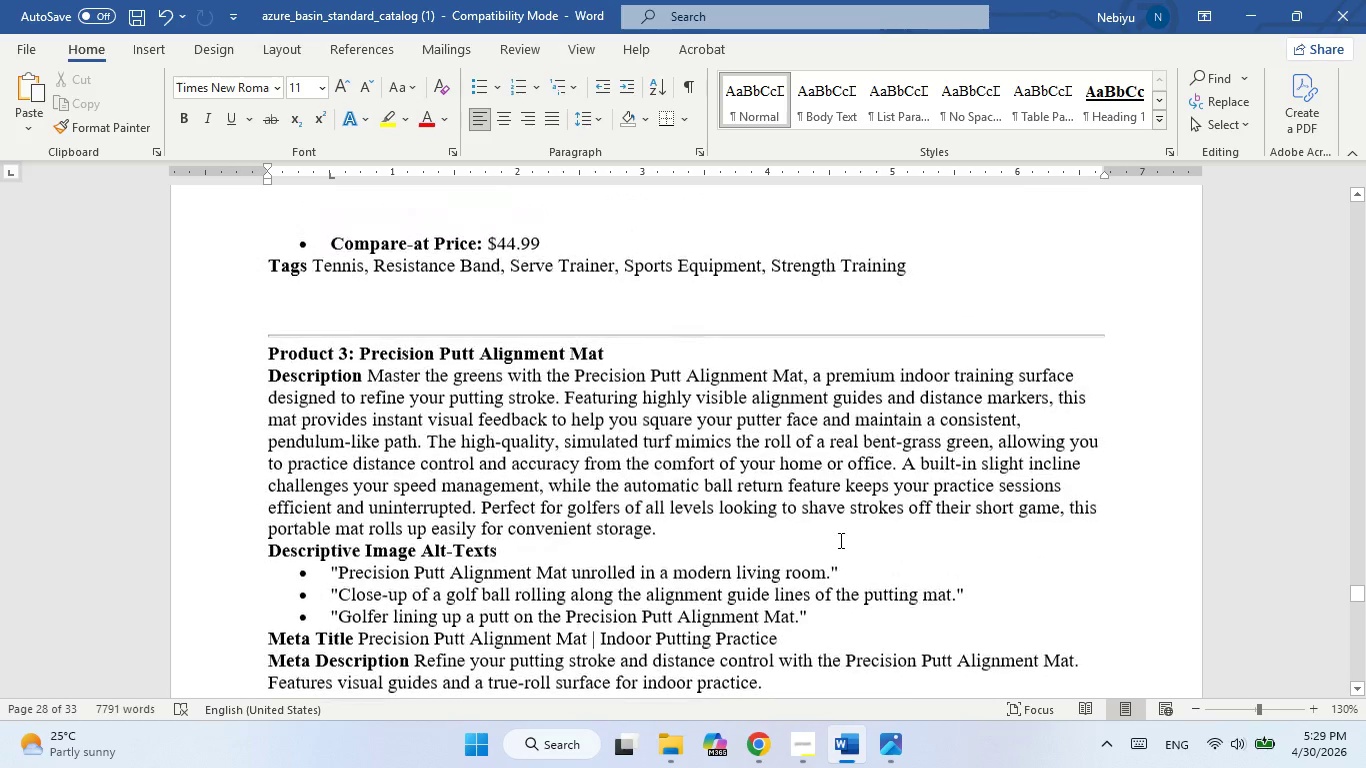 
scroll: coordinate [839, 540], scroll_direction: down, amount: 24.0
 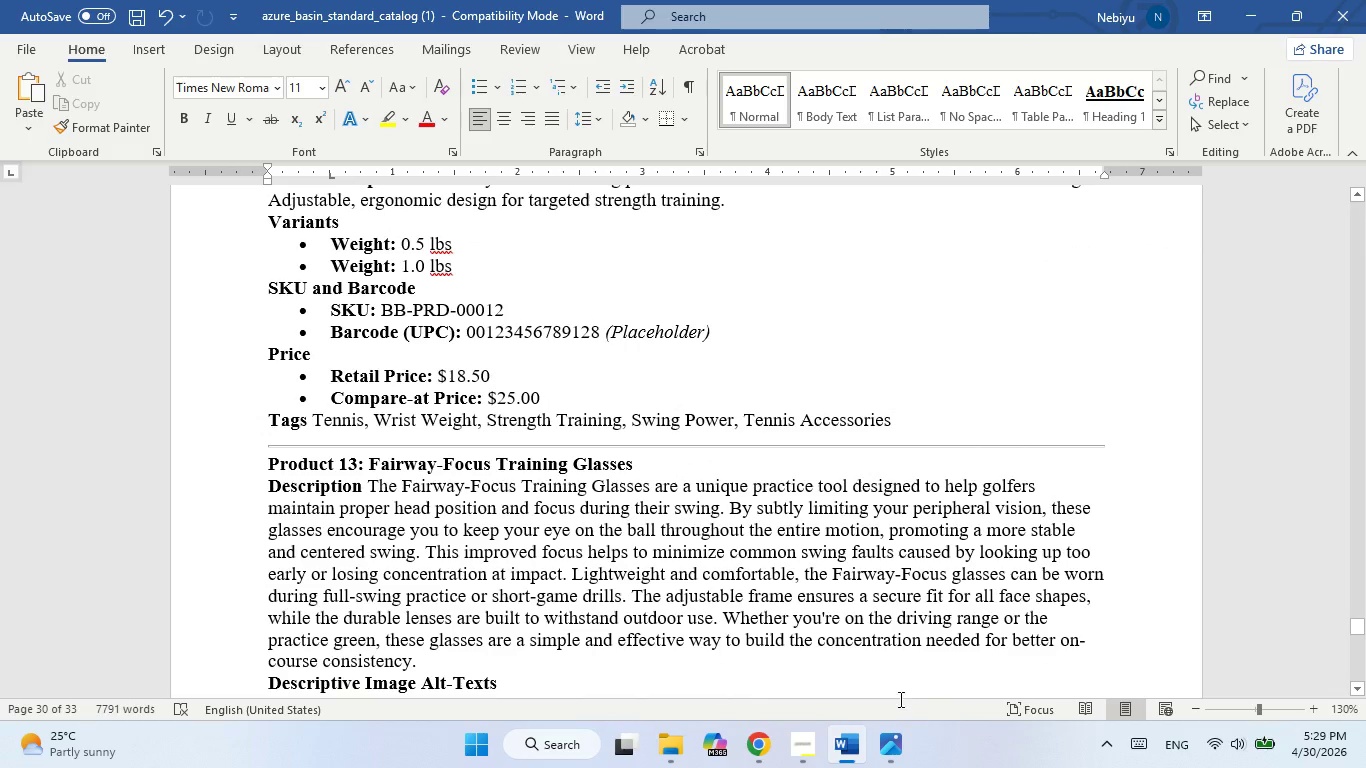 
key(Control+ControlLeft)
 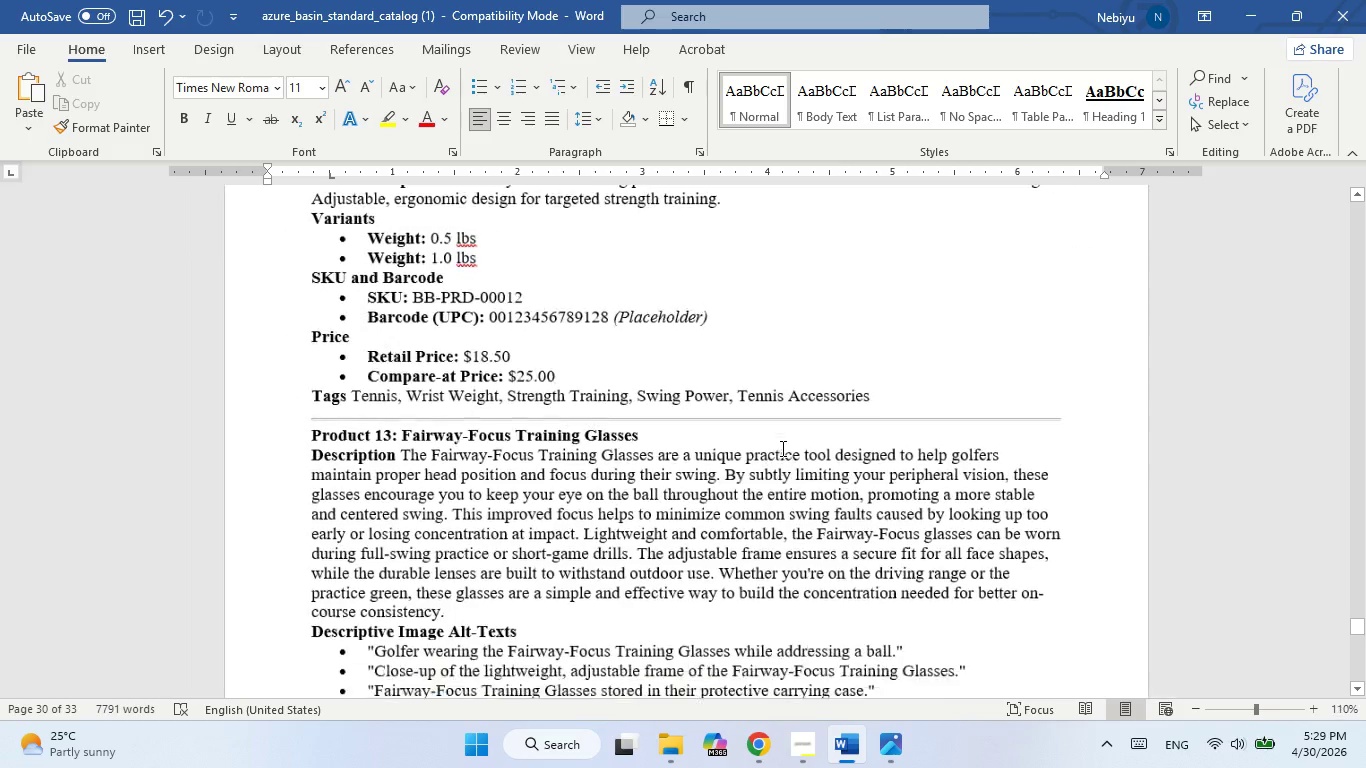 
scroll: coordinate [781, 448], scroll_direction: down, amount: 2.0
 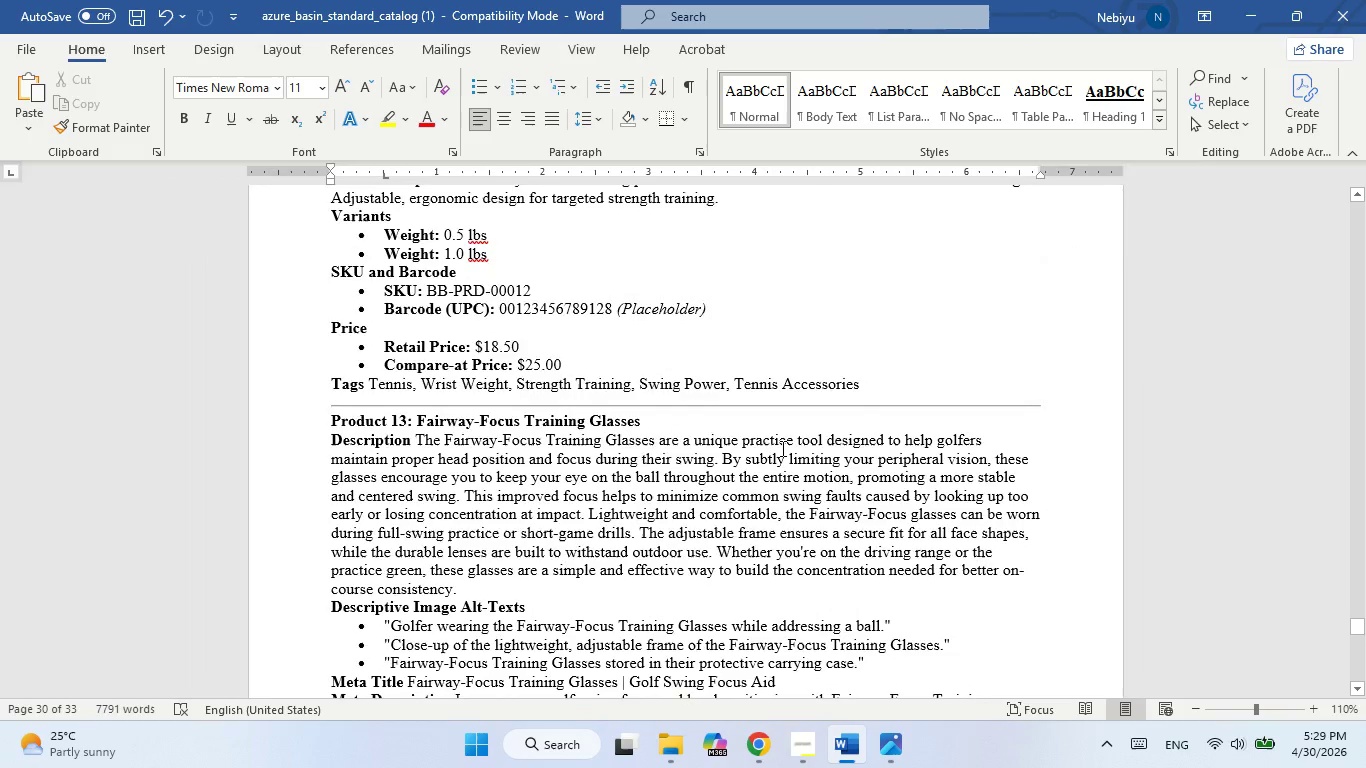 
key(Control+ControlLeft)
 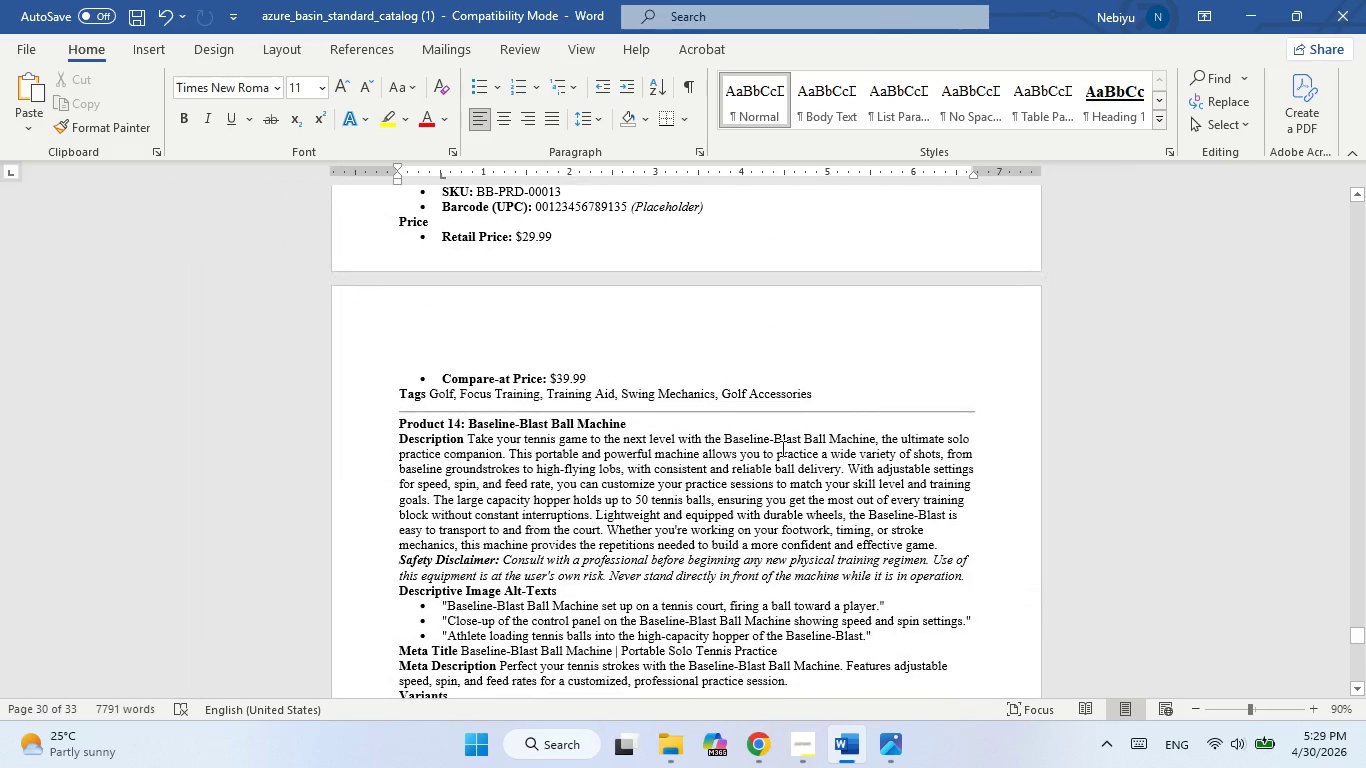 
scroll: coordinate [781, 447], scroll_direction: down, amount: 18.0
 